 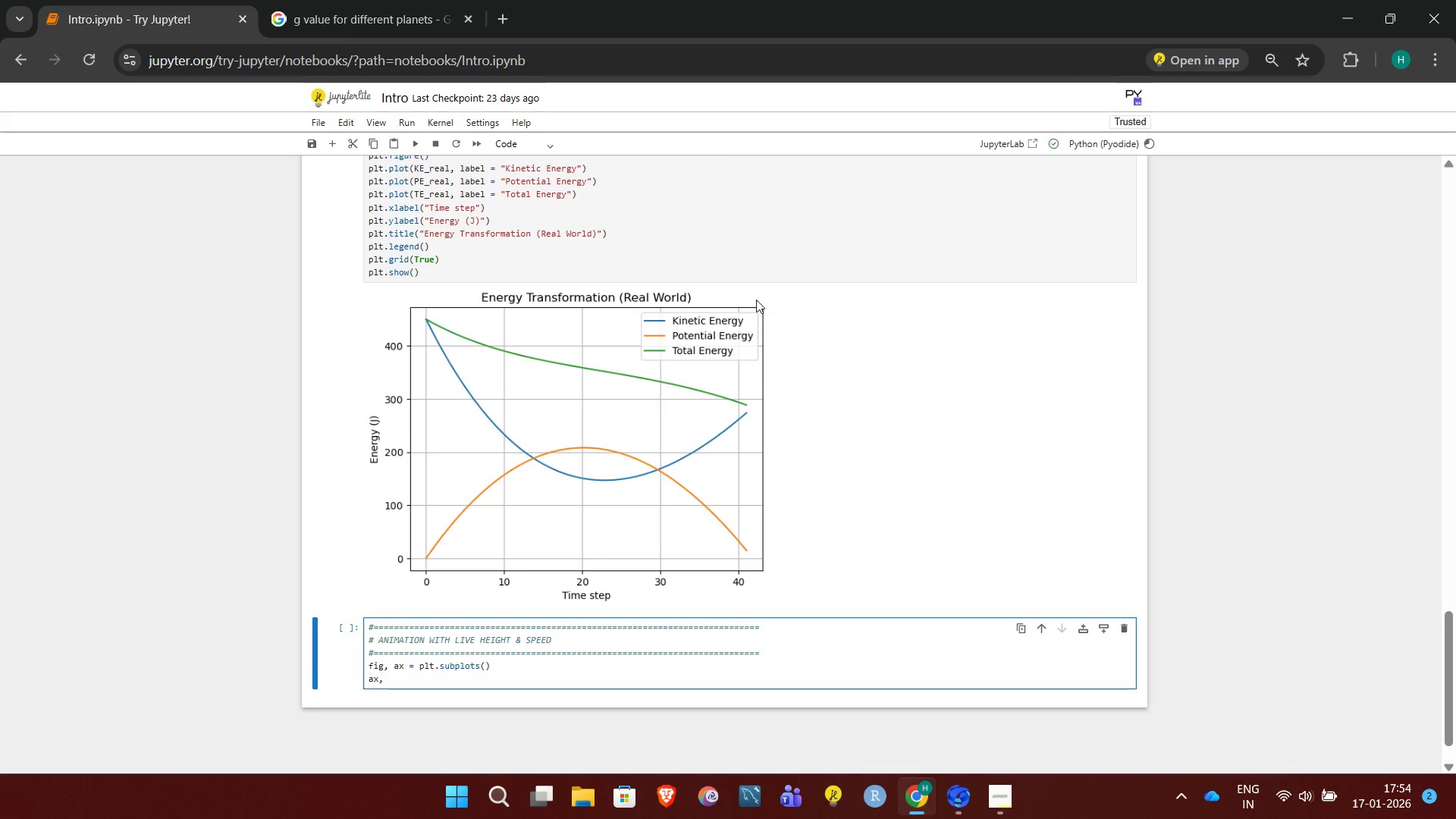 
key(Backspace)
key(Backspace)
type(x.set_xlim(0, max(X_real)
 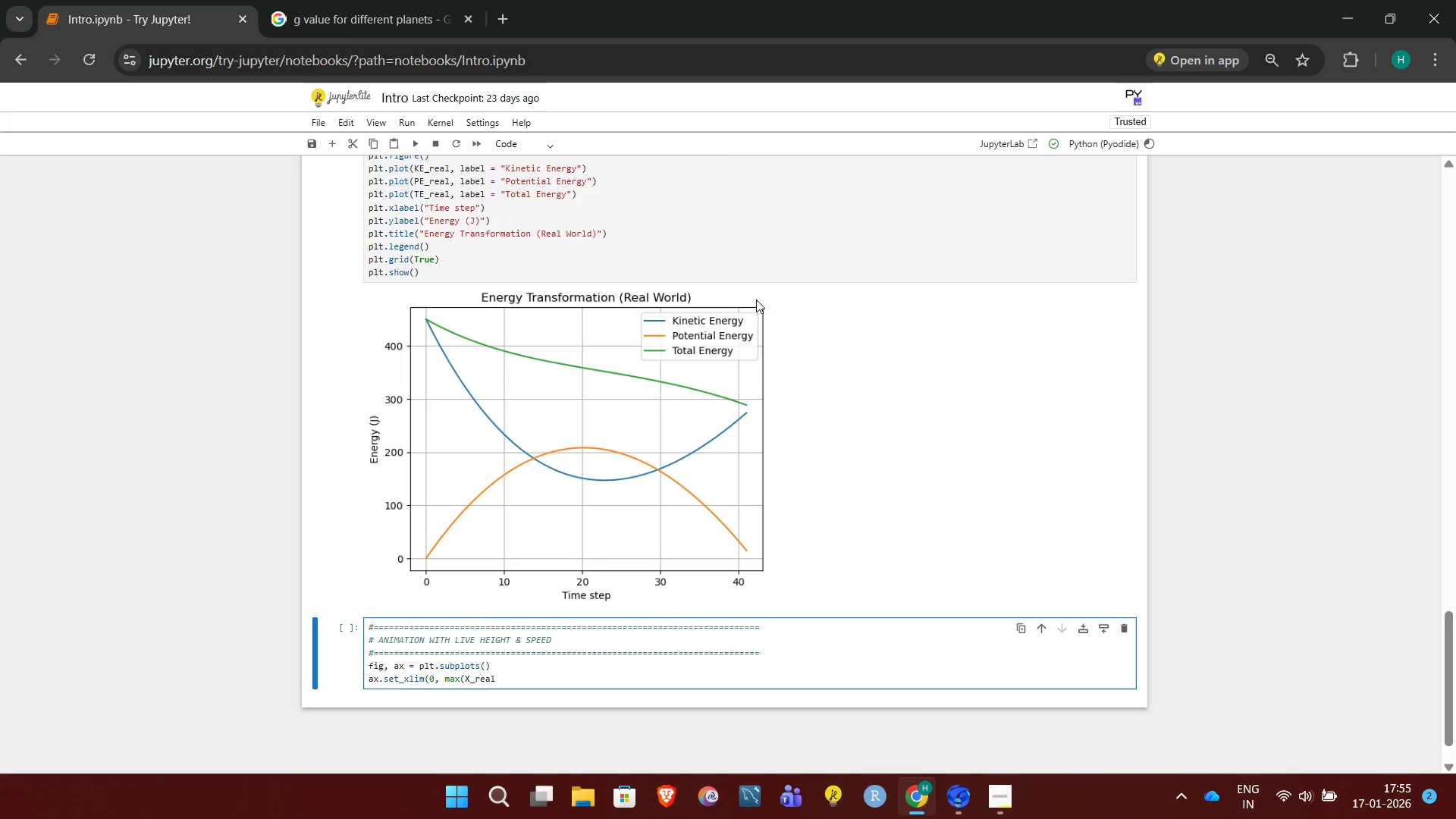 
type()*1.1))
 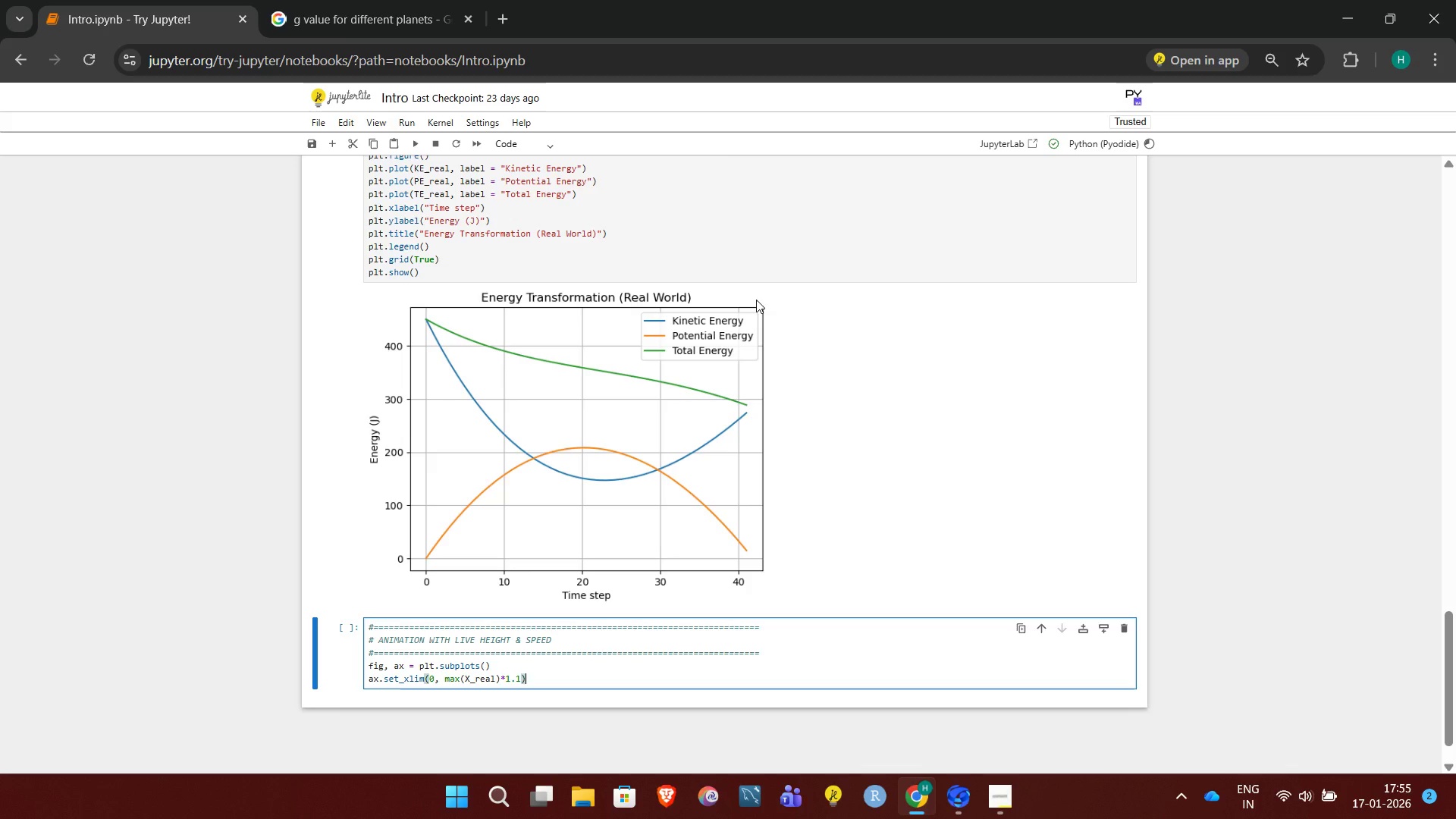 
key(Enter)
 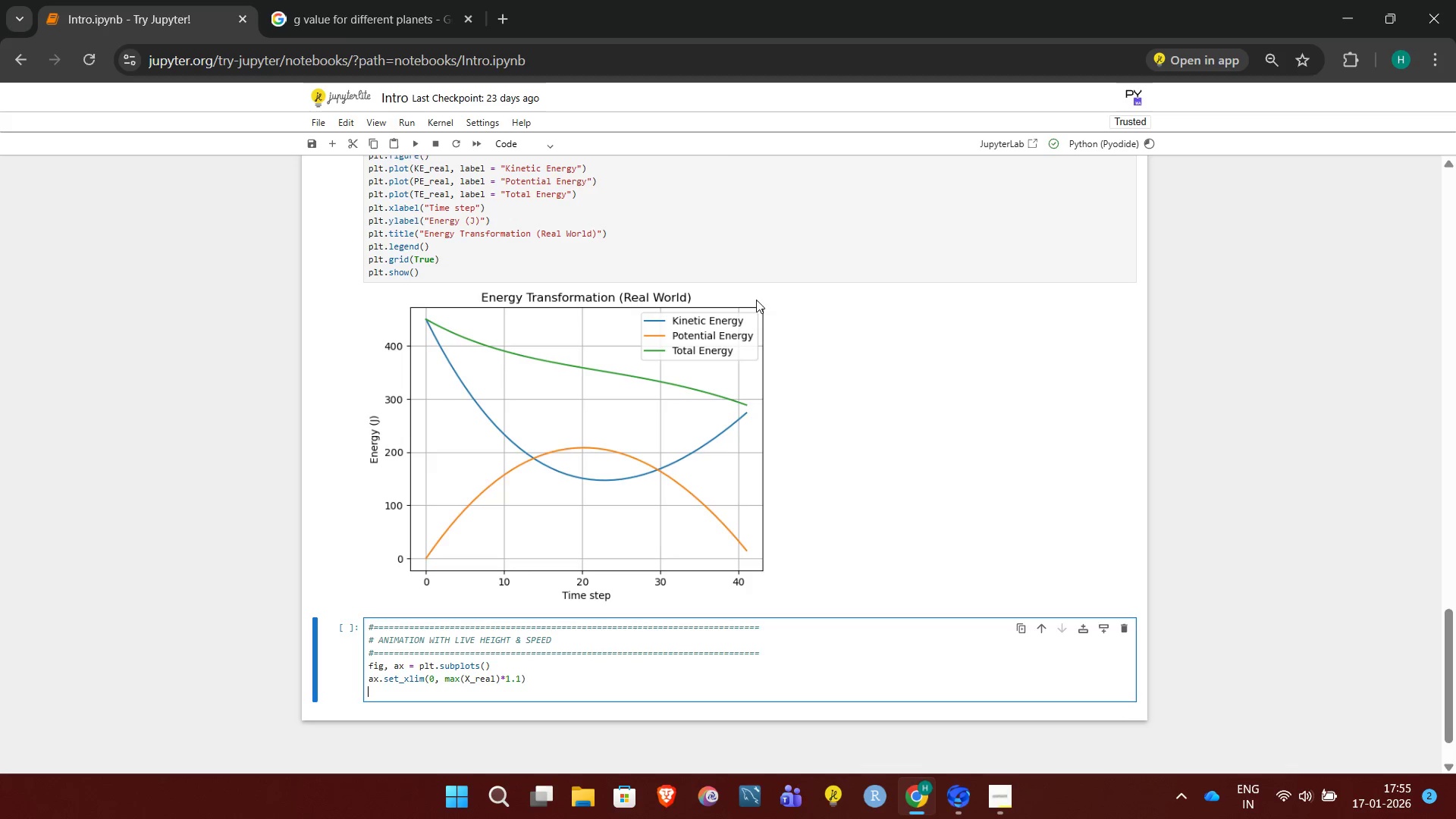 
type(ax.set_y)
key(Backspace)
type(ylim(0, max(Y_real)*1.1))
 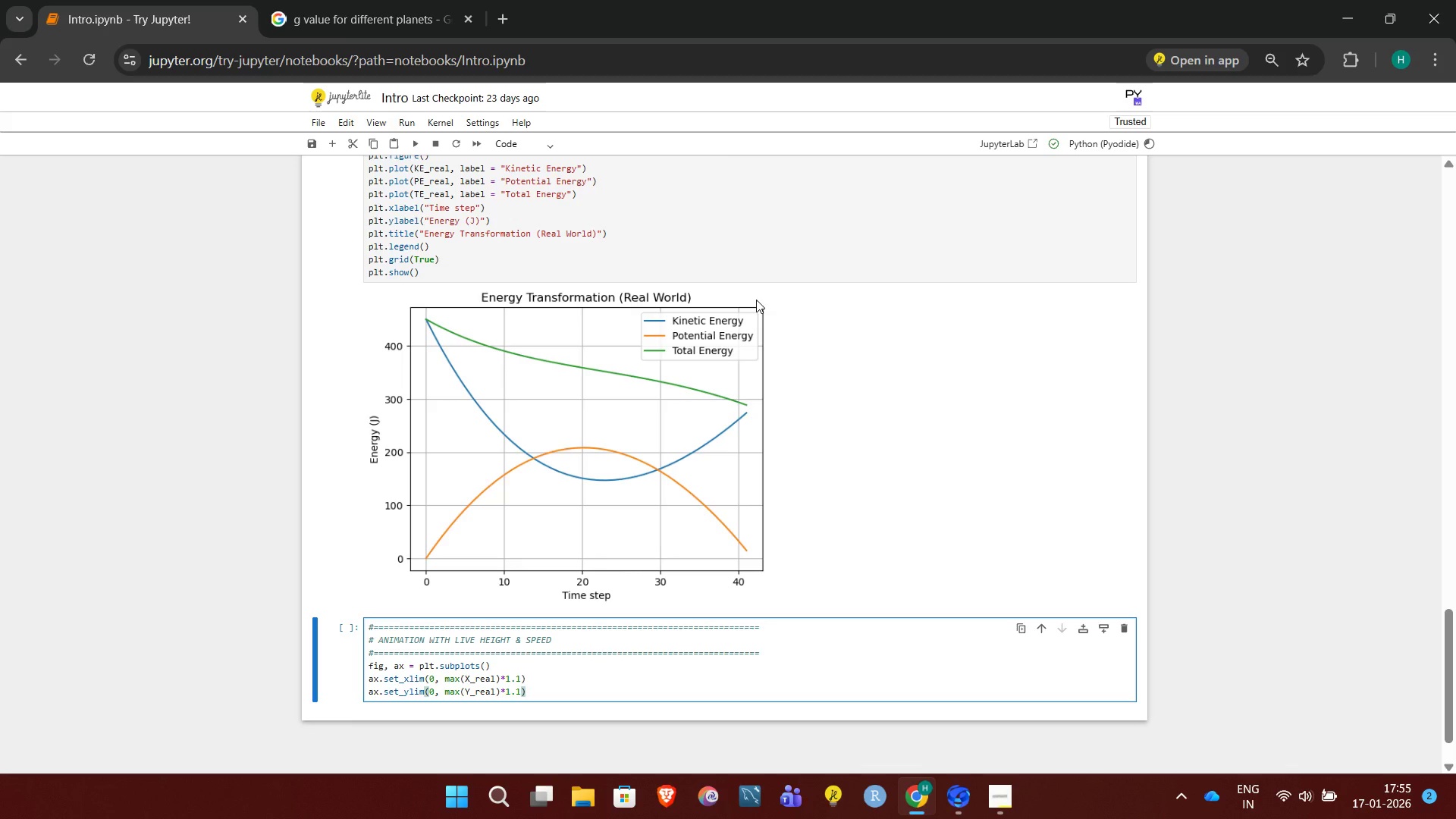 
key(Enter)
 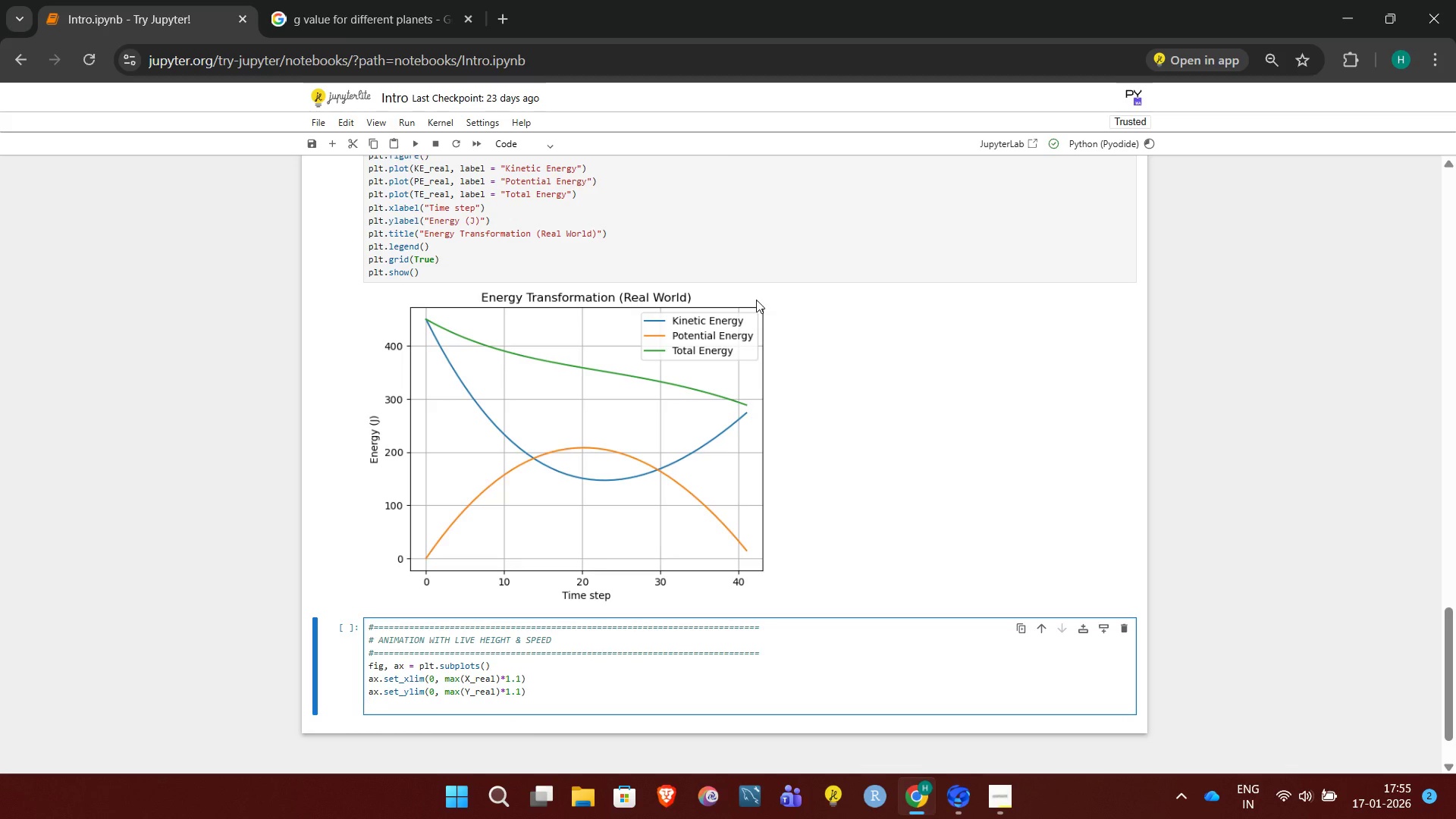 
type(ax.set_xlabel("Horizontal Distance (m)"))
 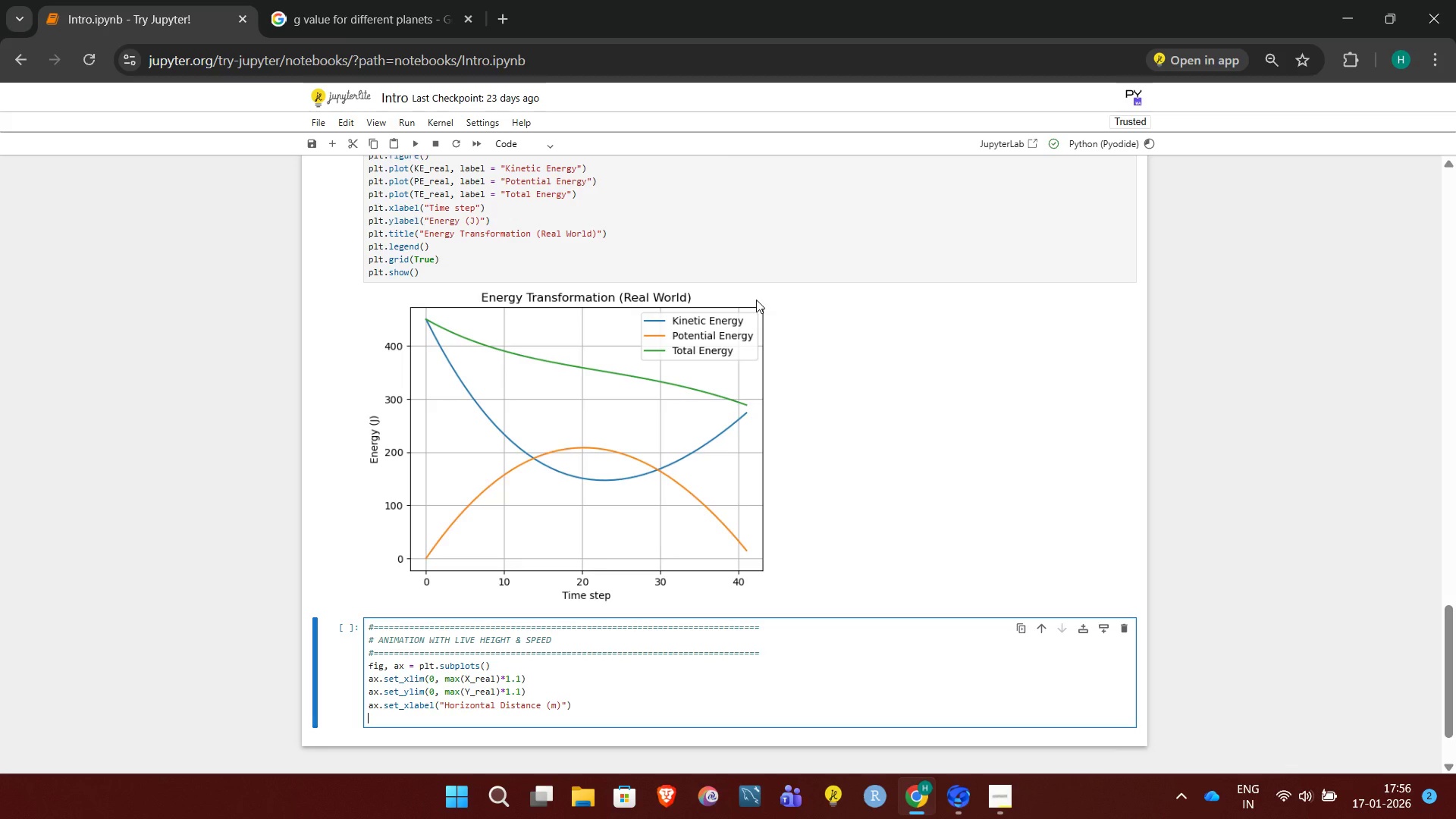 
 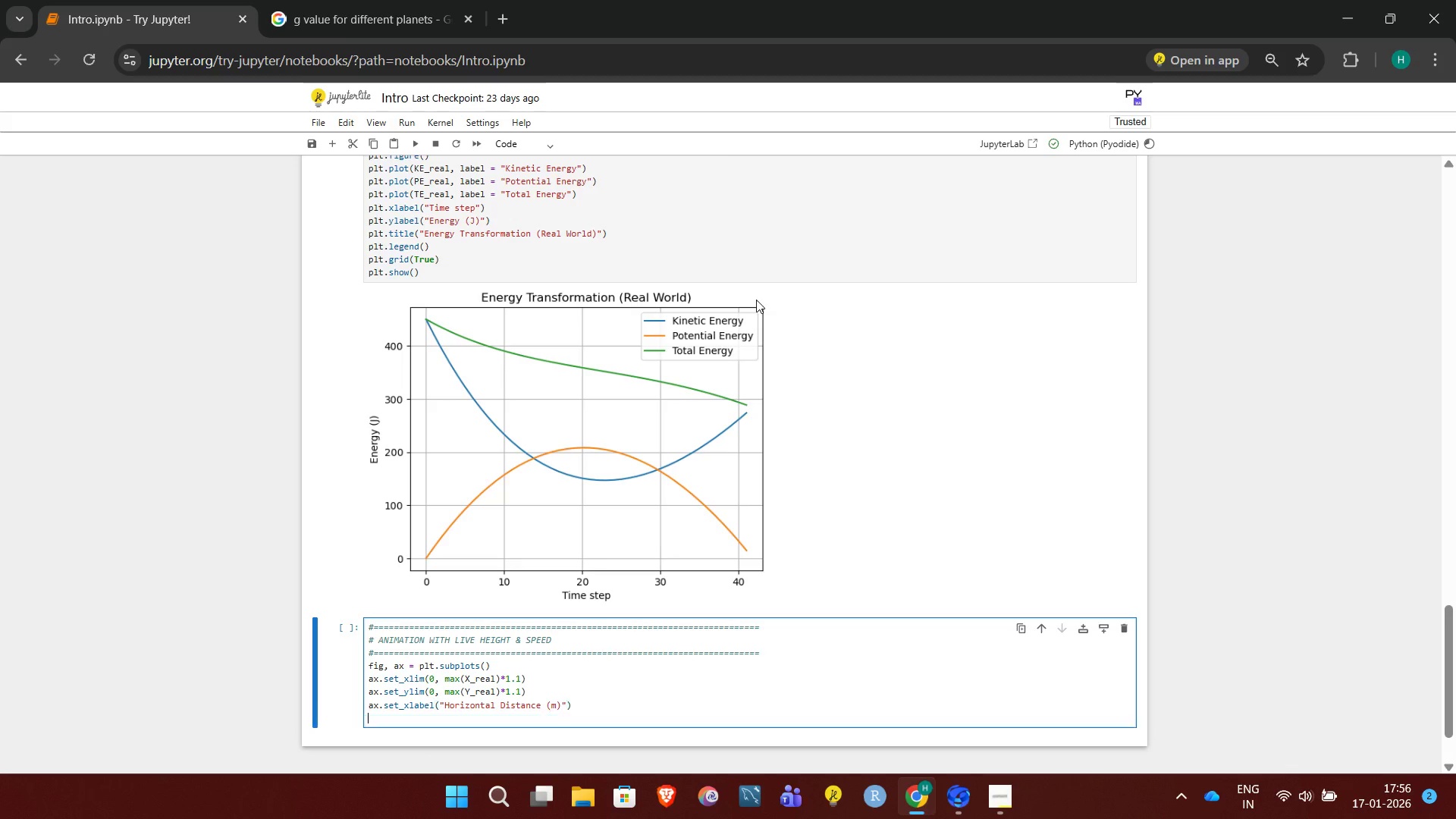 
key(Enter)
 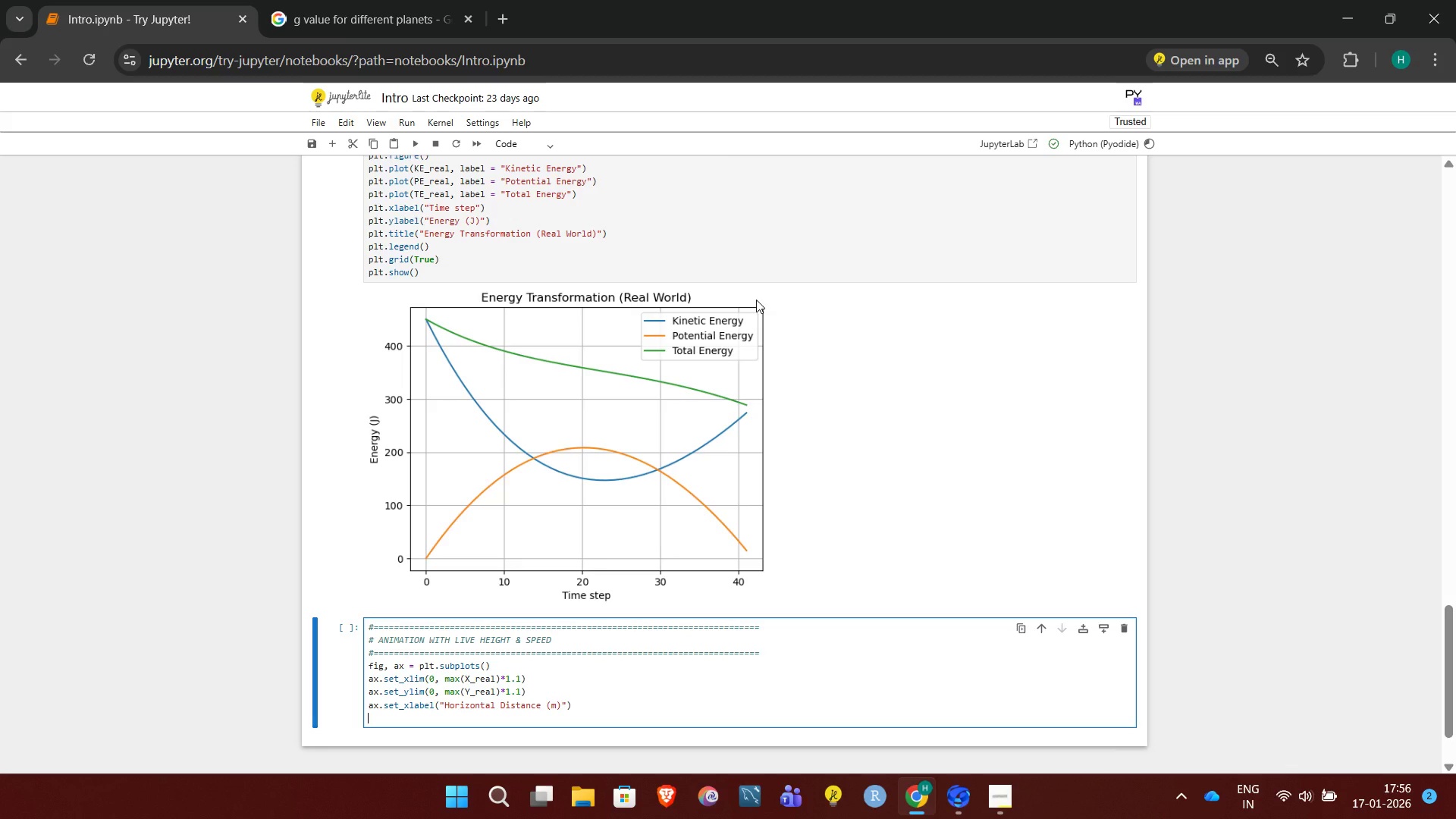 
type(ax.set_ylabel("Height (m)"))
 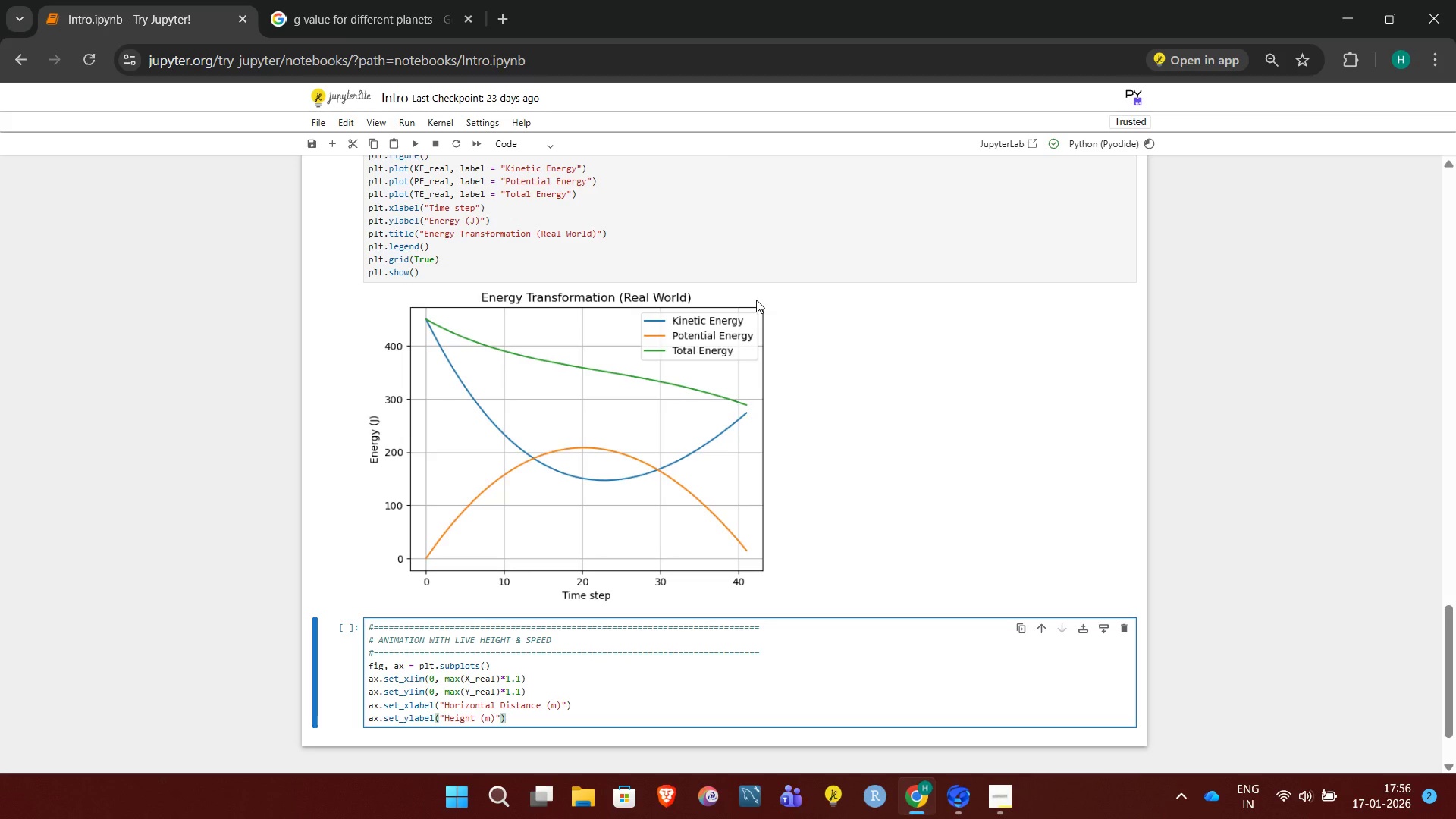 
key(Enter)
 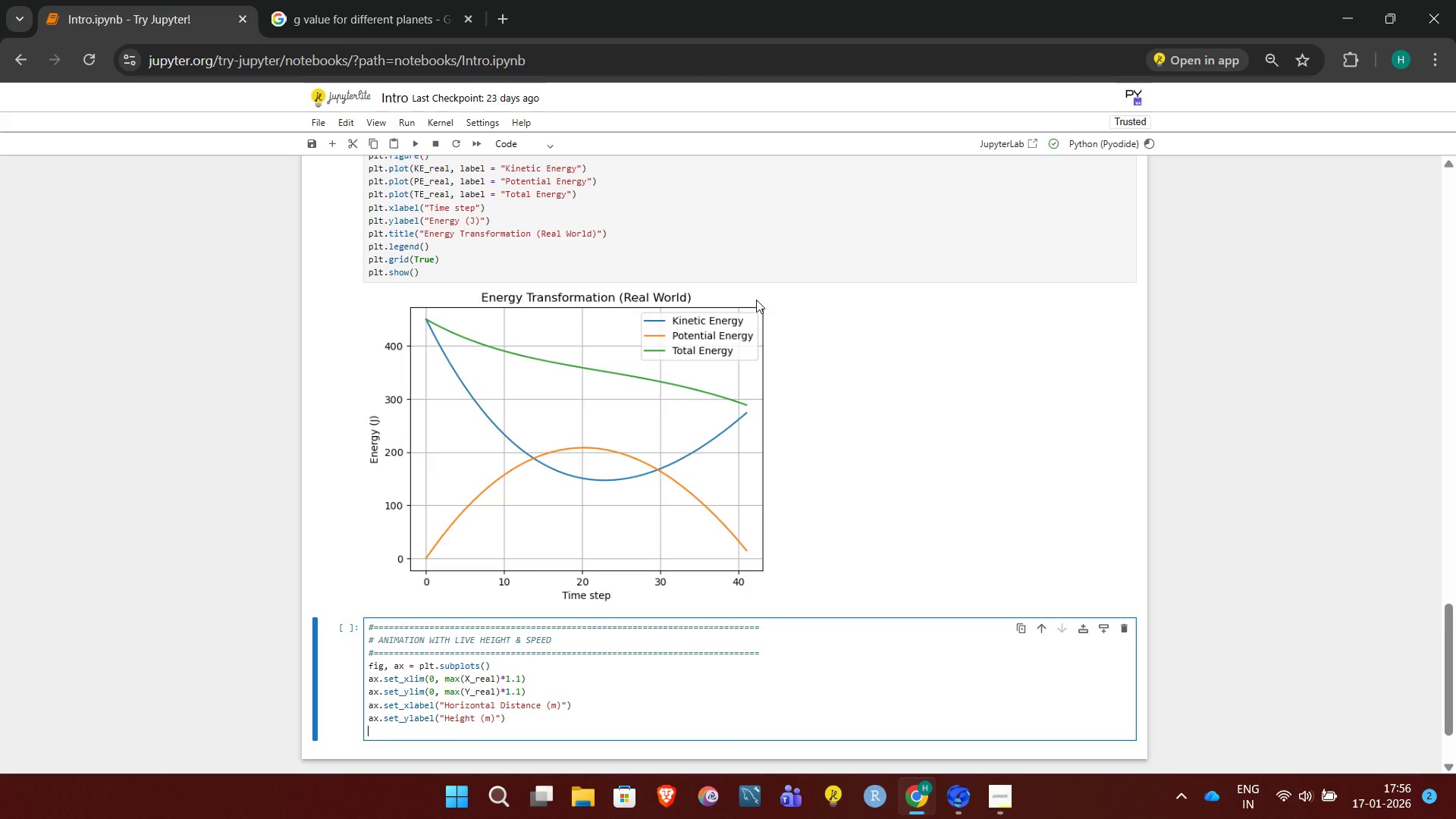 
key(Enter)
 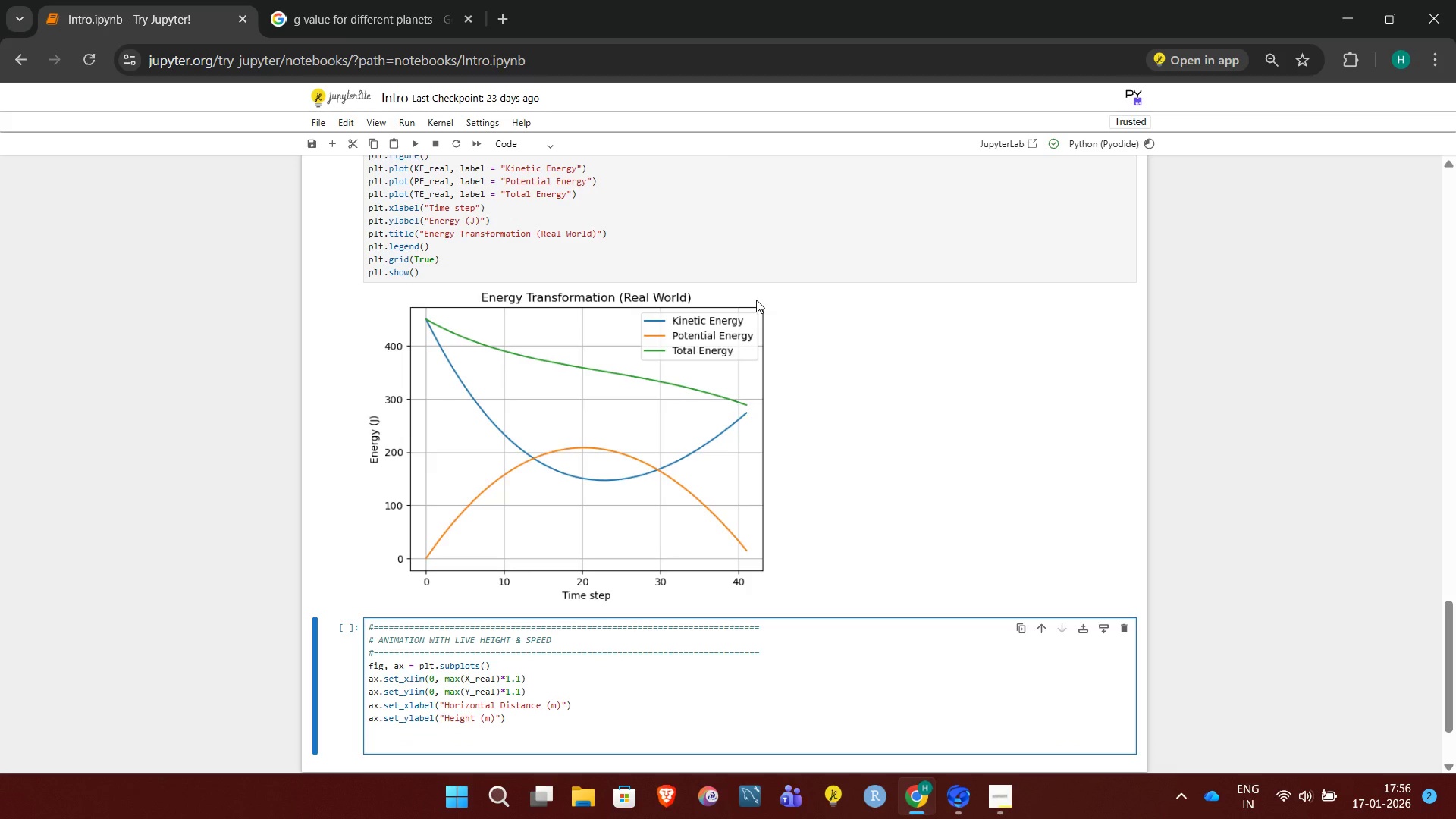 
type(point, = ax.plot([], [], 'ro'))
 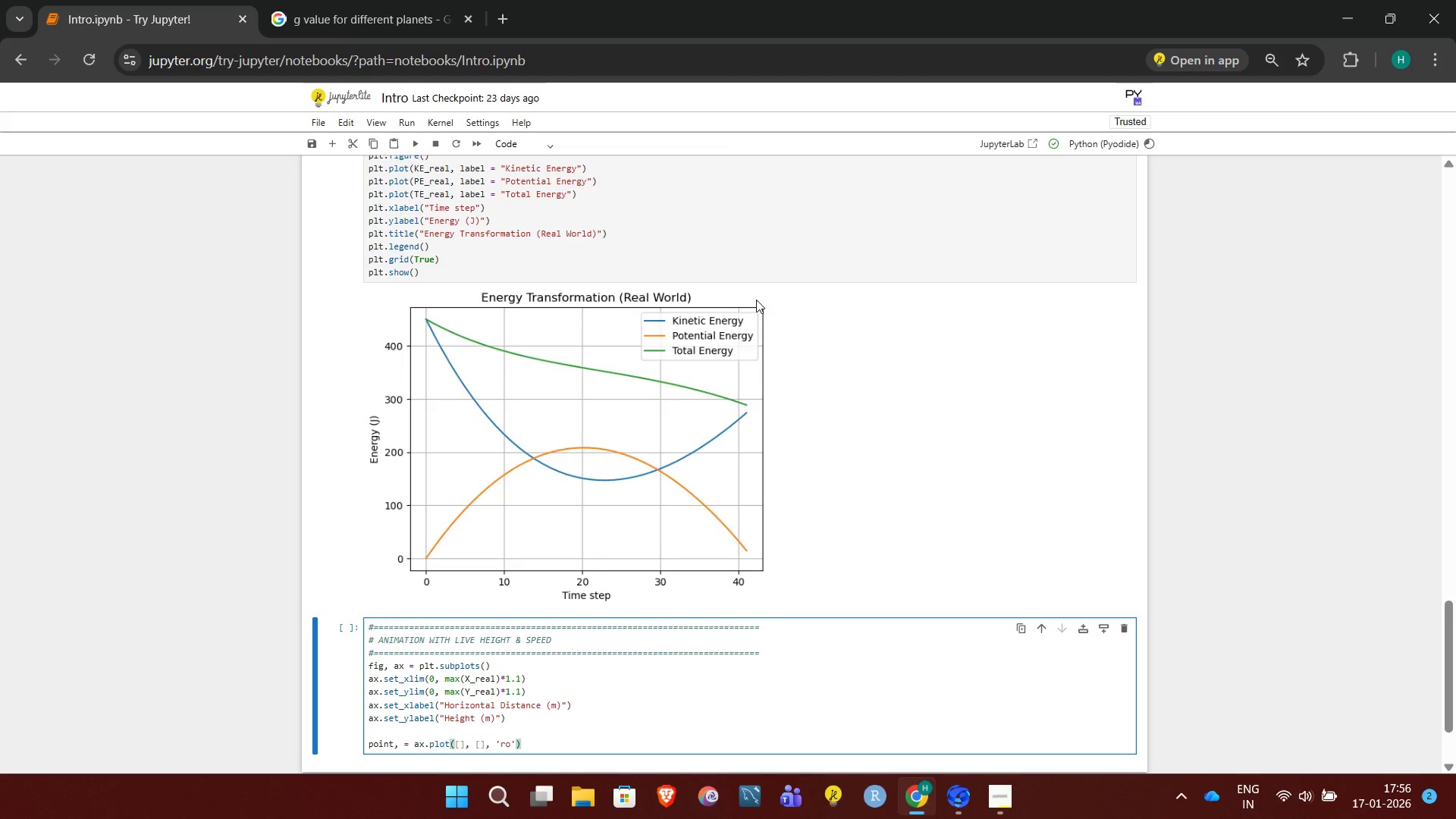 
key(Enter)
 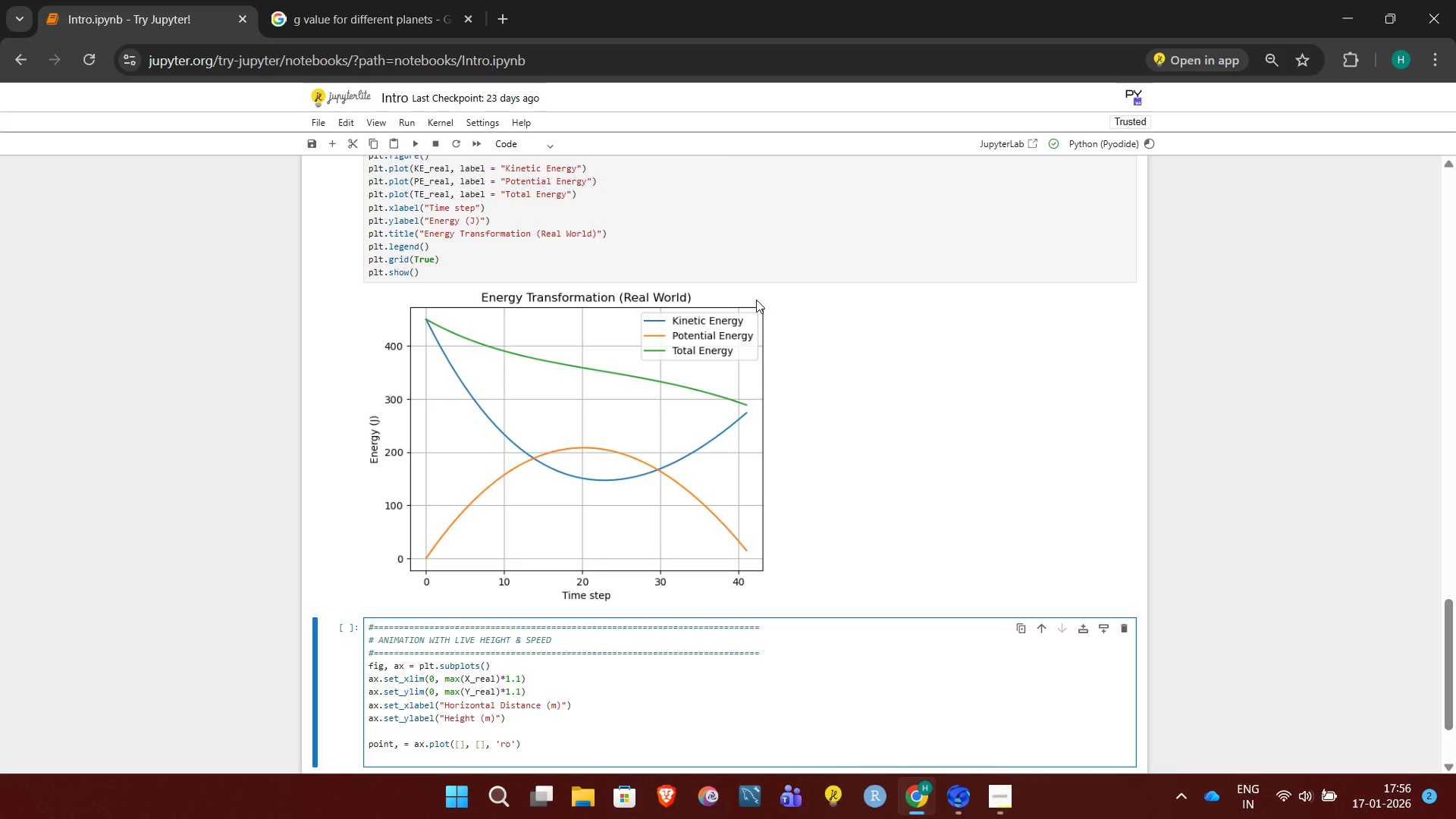 
type(trial =)
 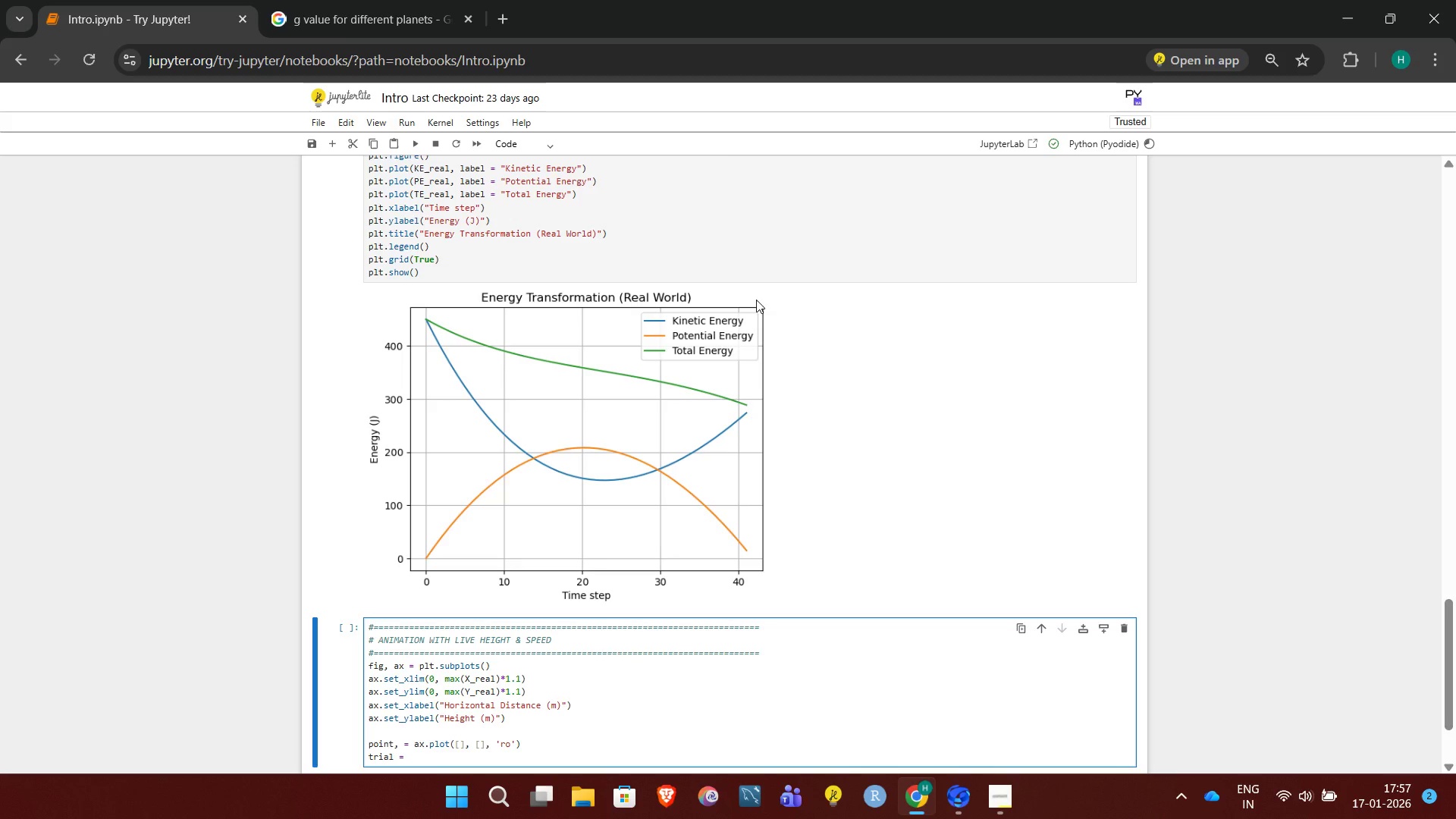 
key(Backspace)
key(Backspace)
type(, = ax.plot([].)
key(Backspace)
type(, [], '-b)
key(Backspace)
key(Backspace)
type(b-'))
key(Backspace)
type(, ap)
key(Backspace)
type(lpha=0.6))
 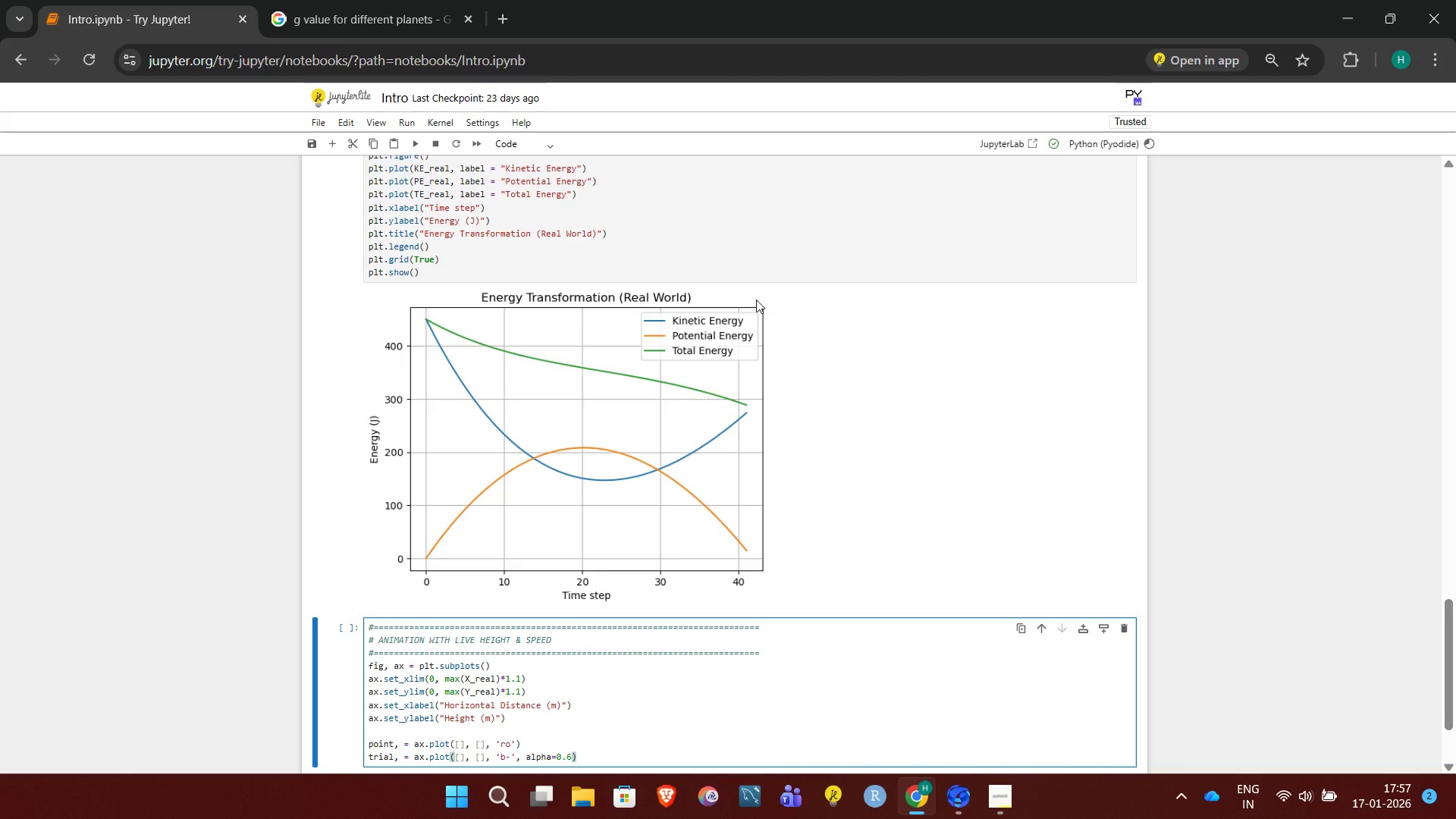 
key(Enter)
 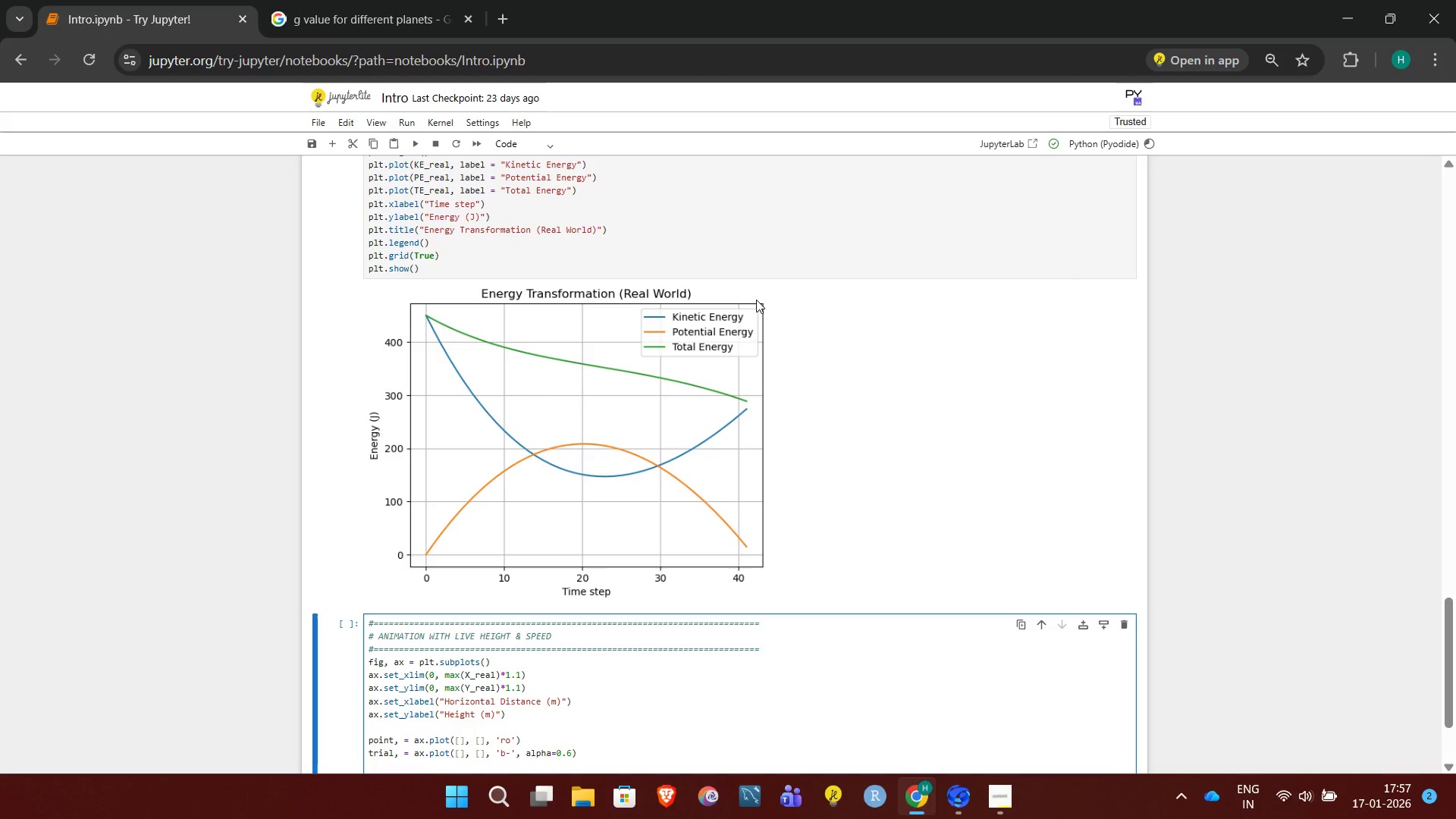 
type(info = X.TEX)
key(Backspace)
key(Backspace)
key(Backspace)
key(Backspace)
key(Backspace)
key(Backspace)
type( ax.text)
 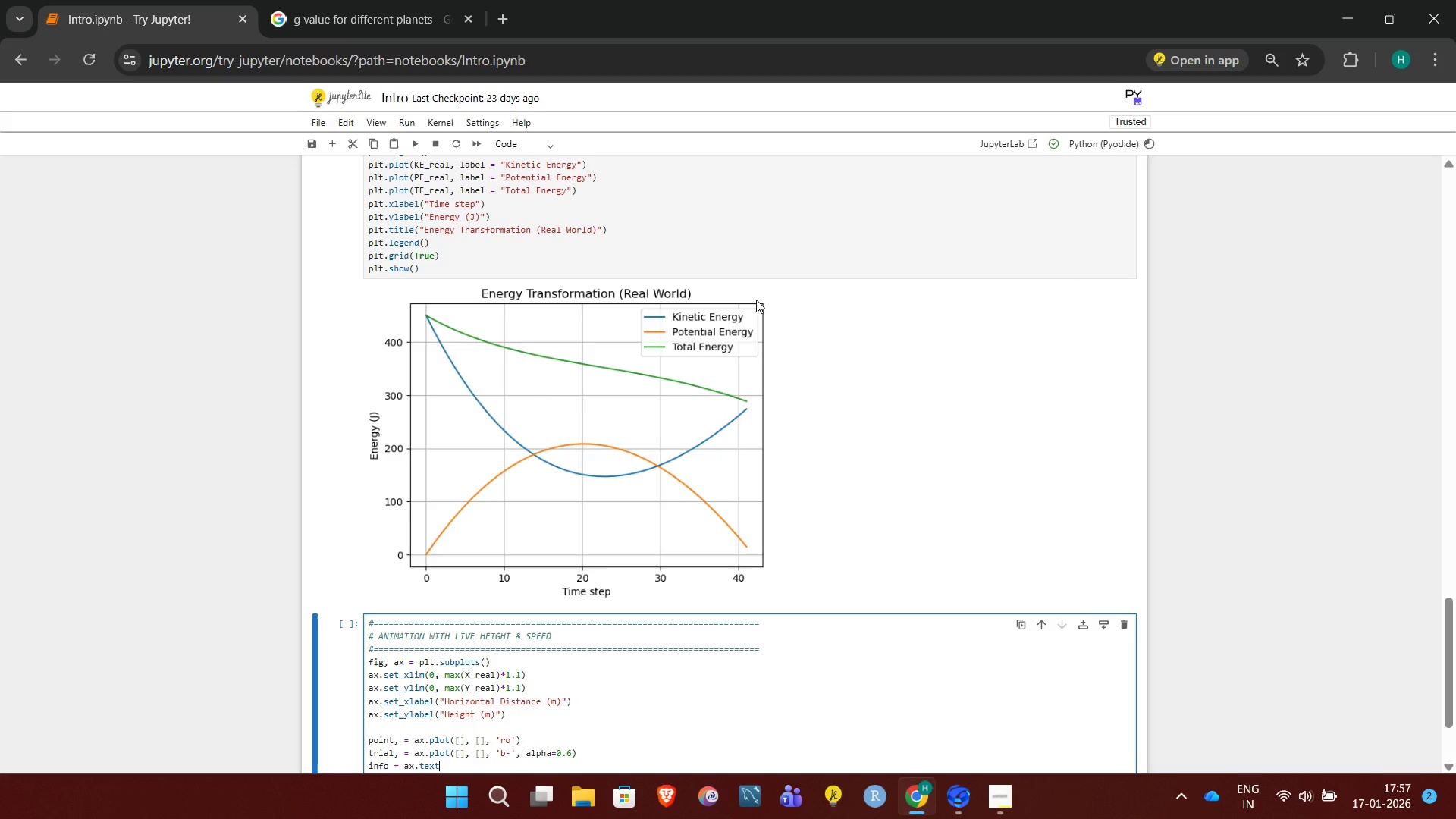 
type((0.02, 0.95, "", transform=ax.transAxes))
 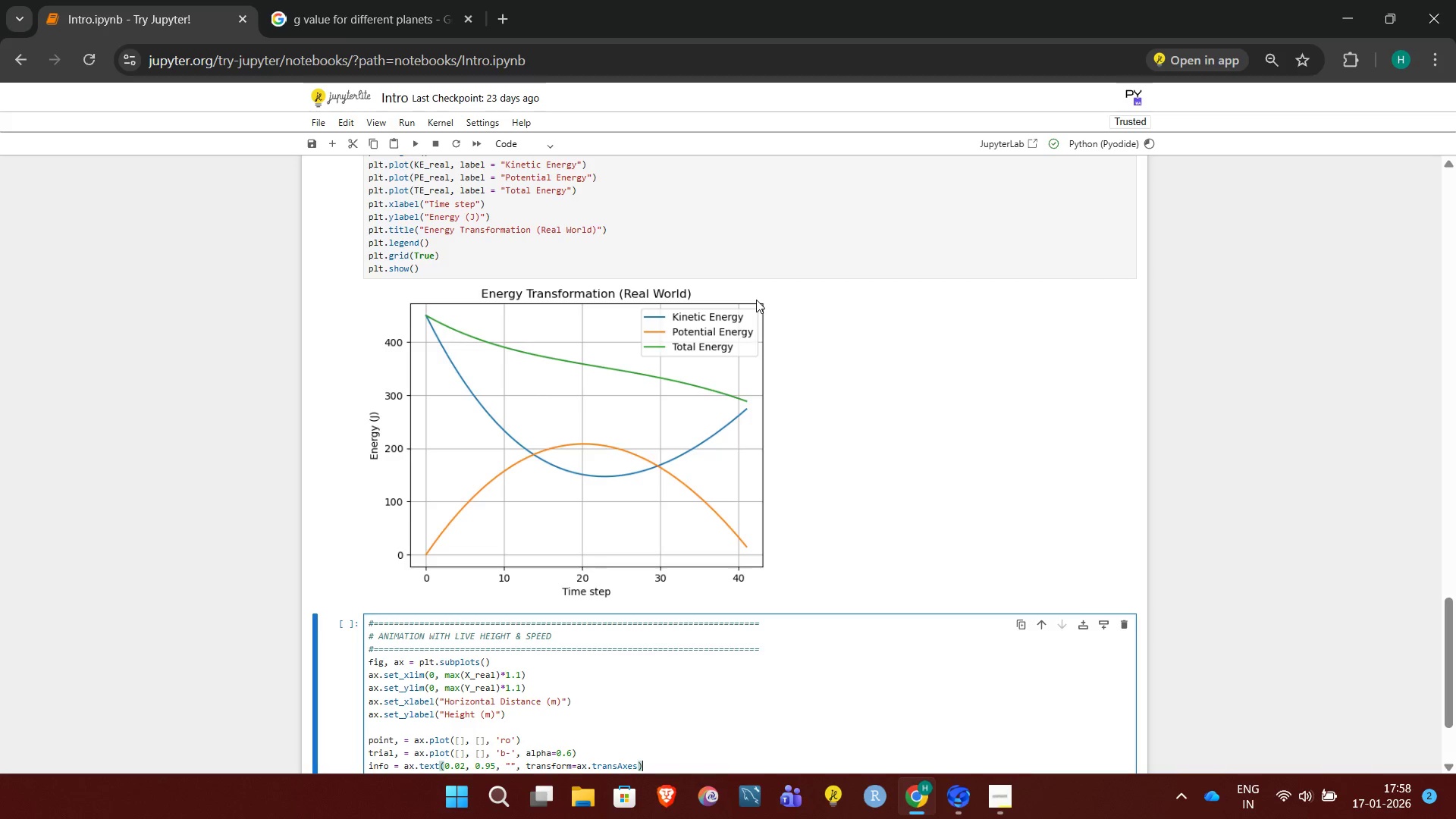 
wait(5.17)
 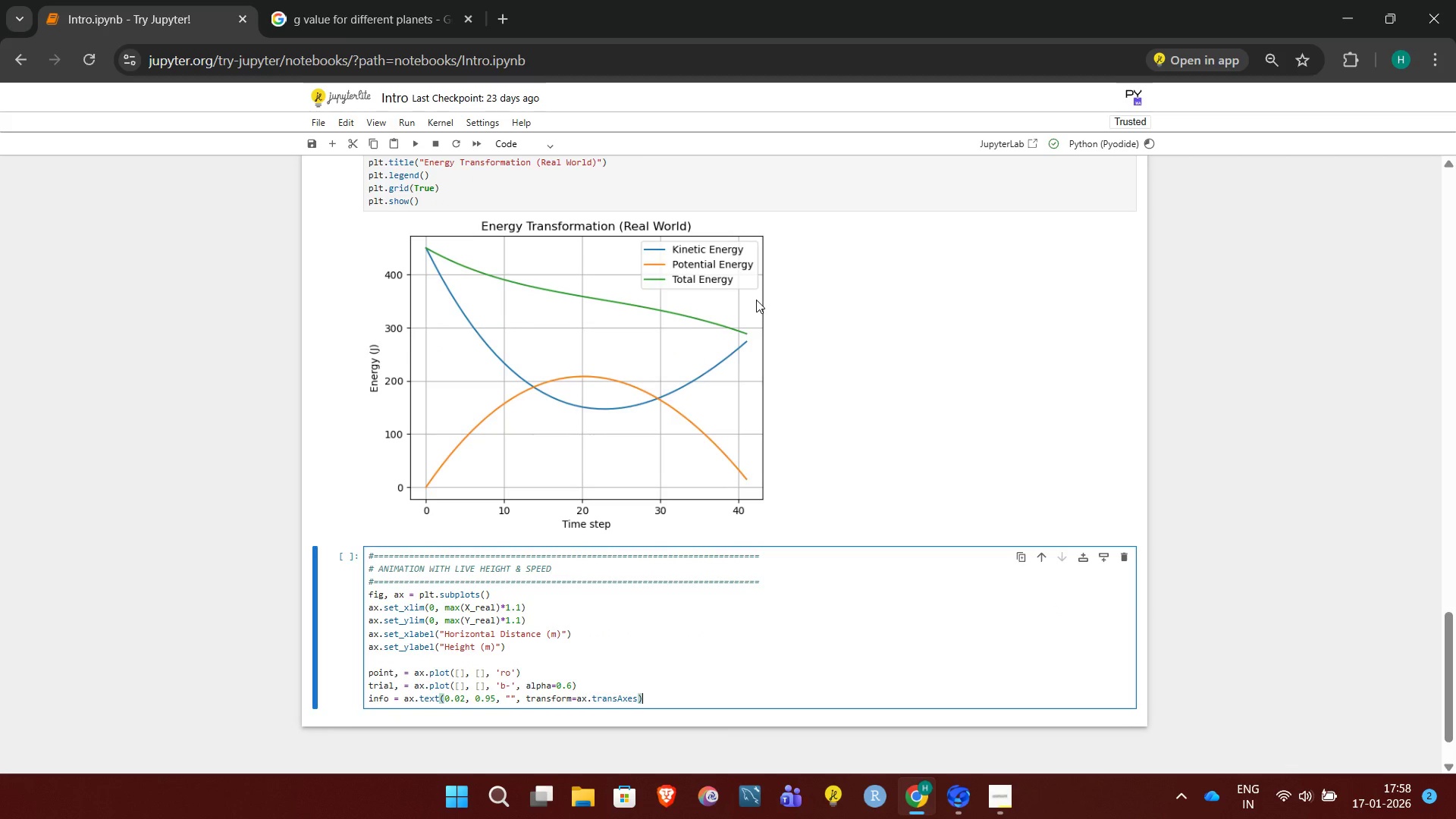 
key(Control+Enter)
 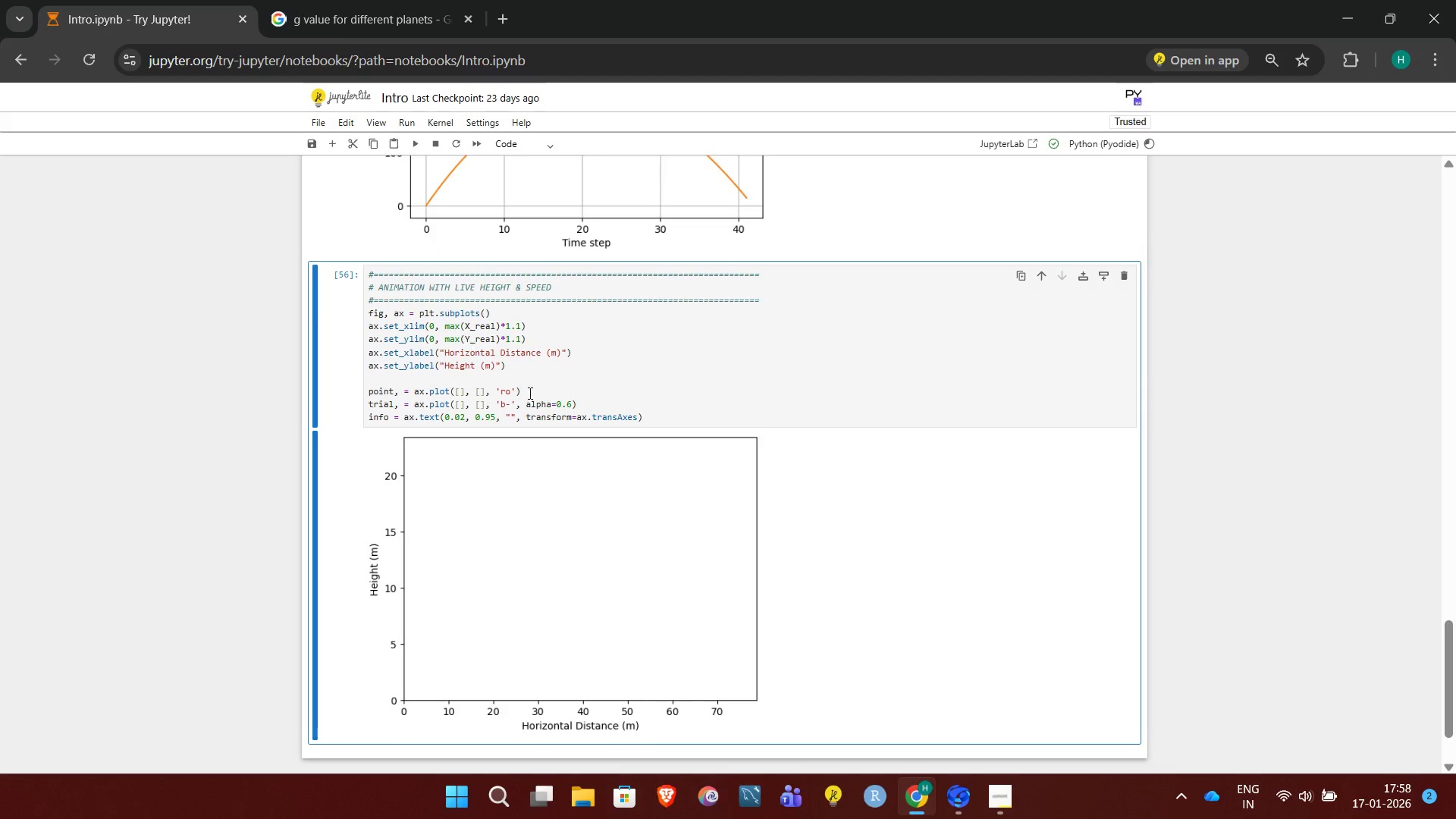 
left_click([654, 414])
 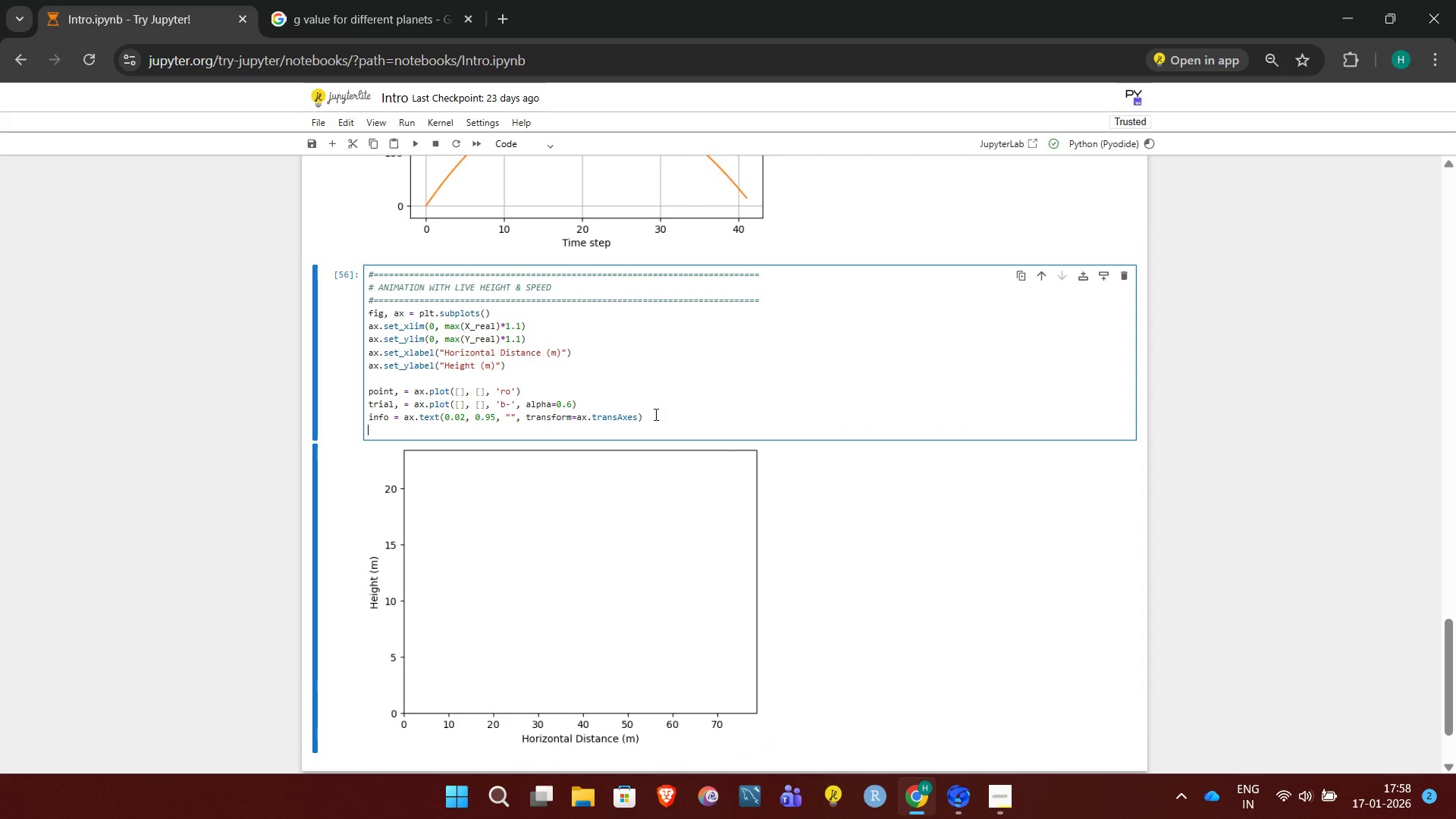 
key(Enter)
 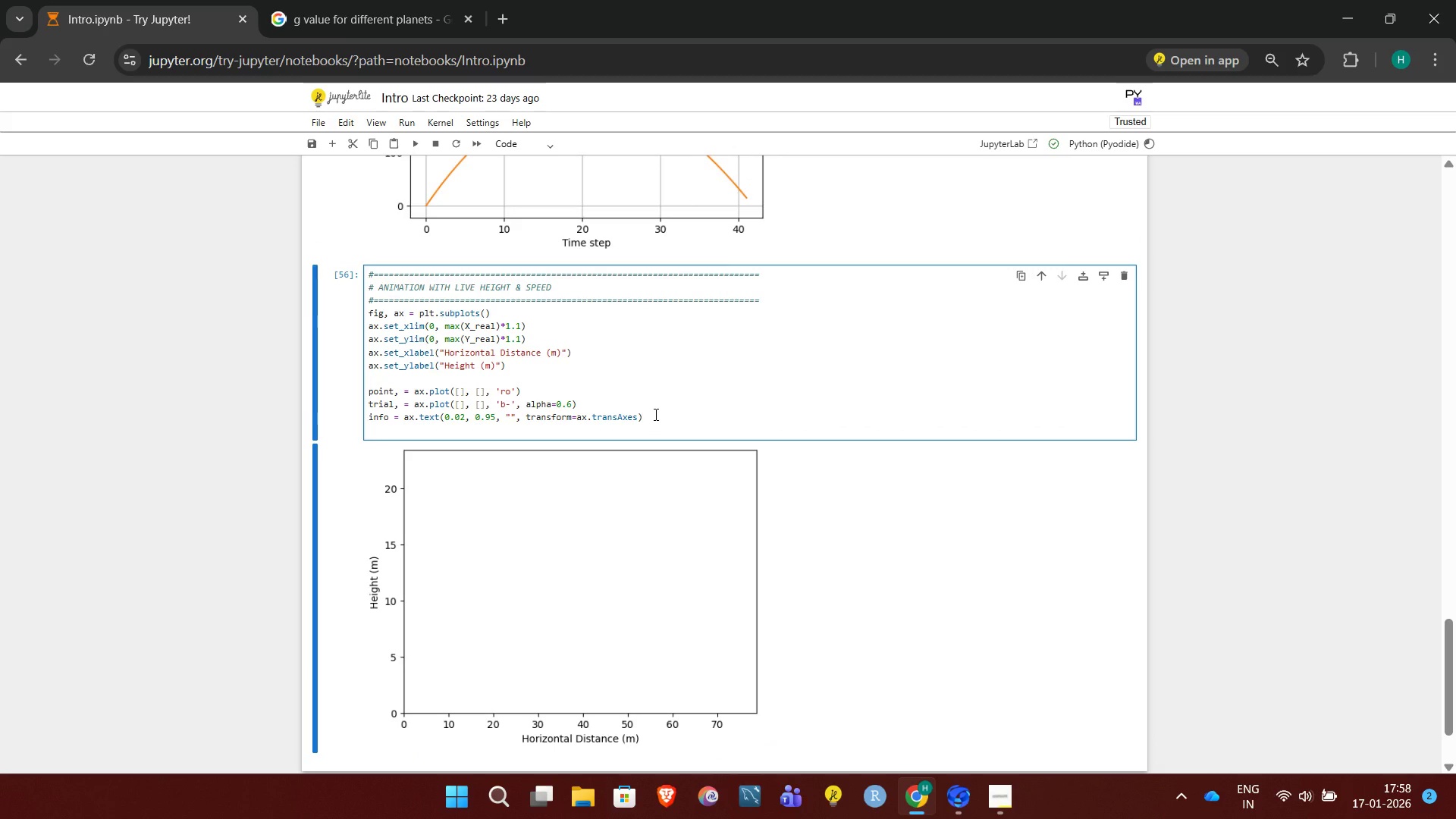 
key(Enter)
 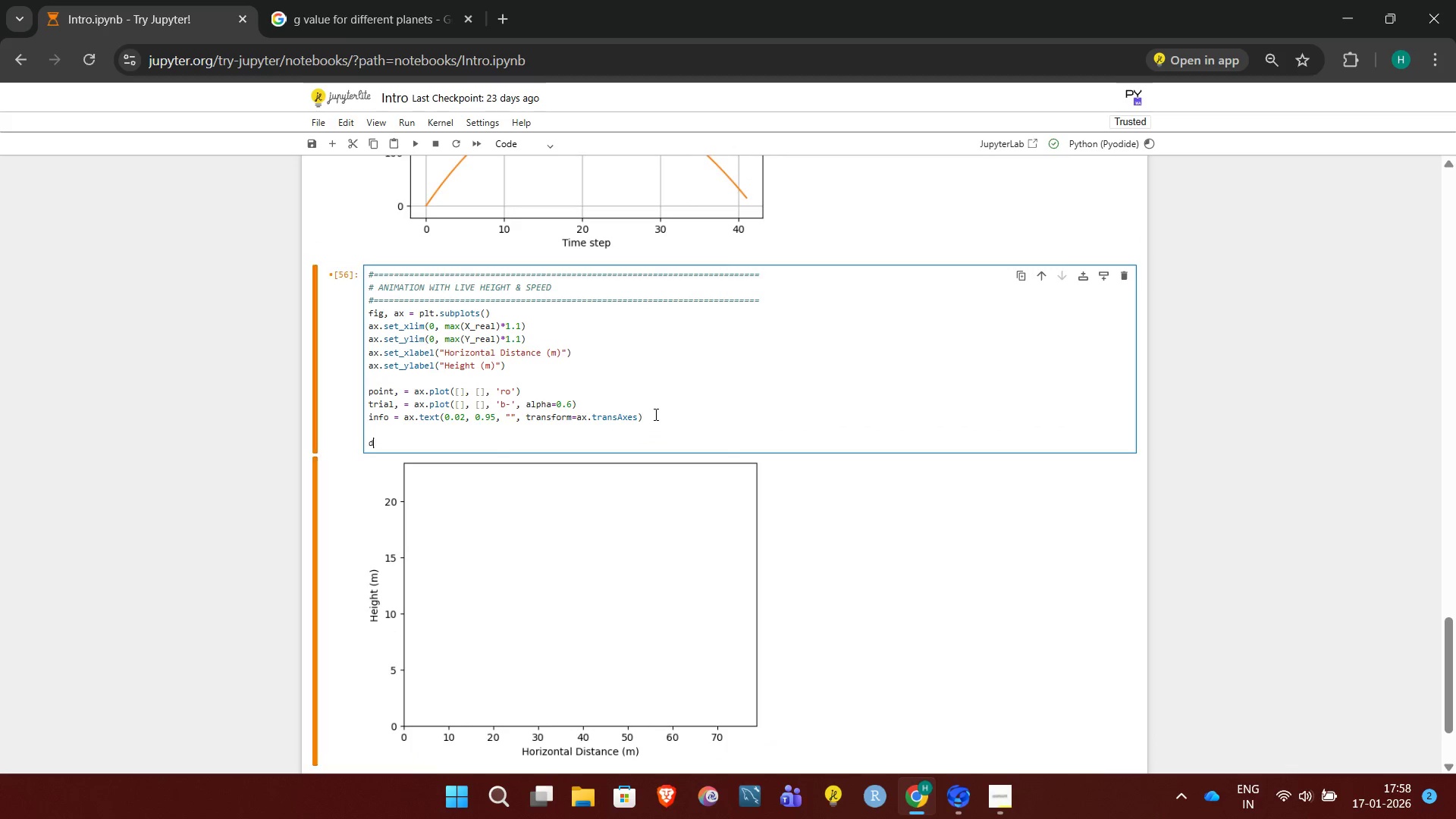 
type(def update9i):)
 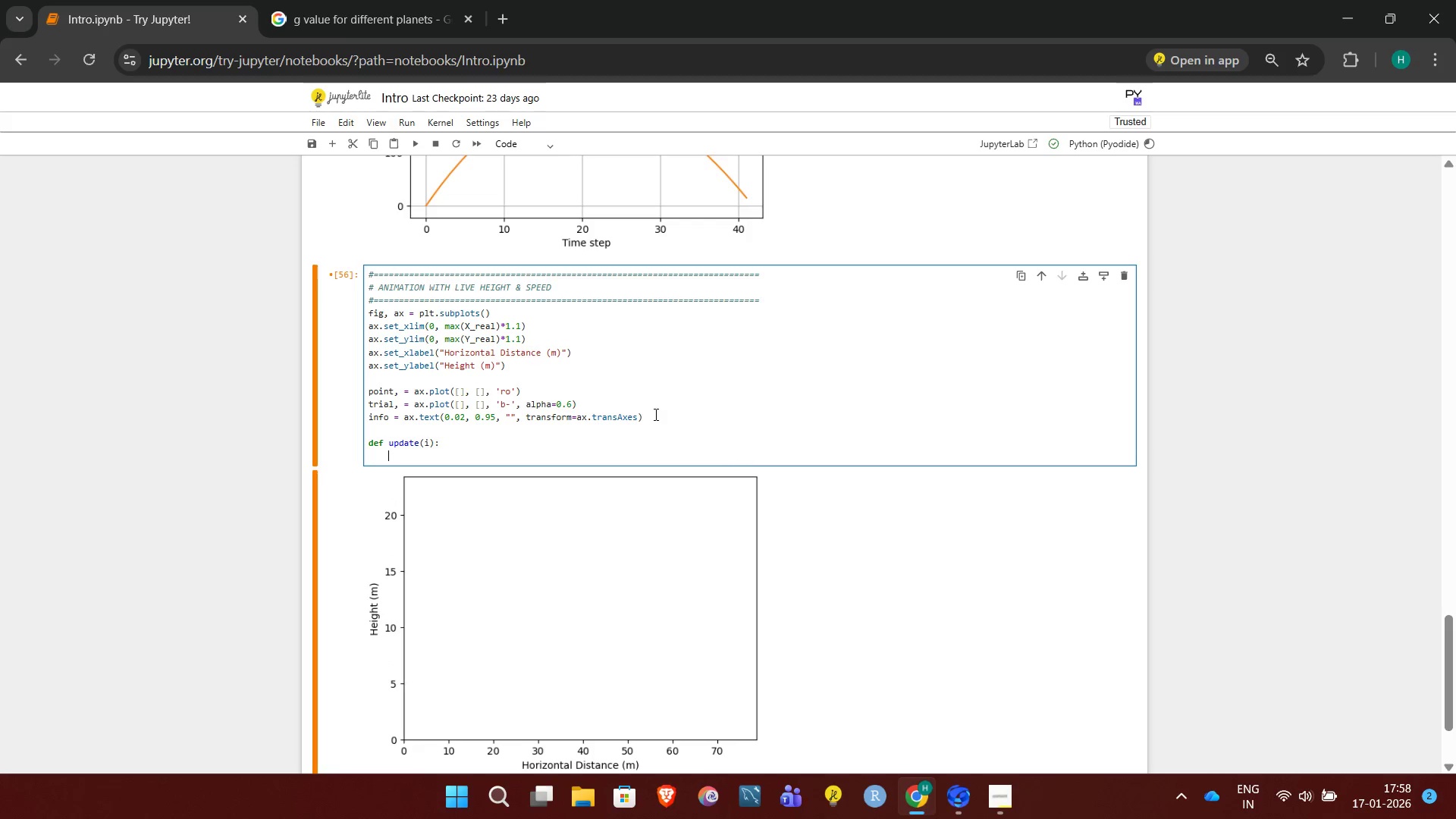 
 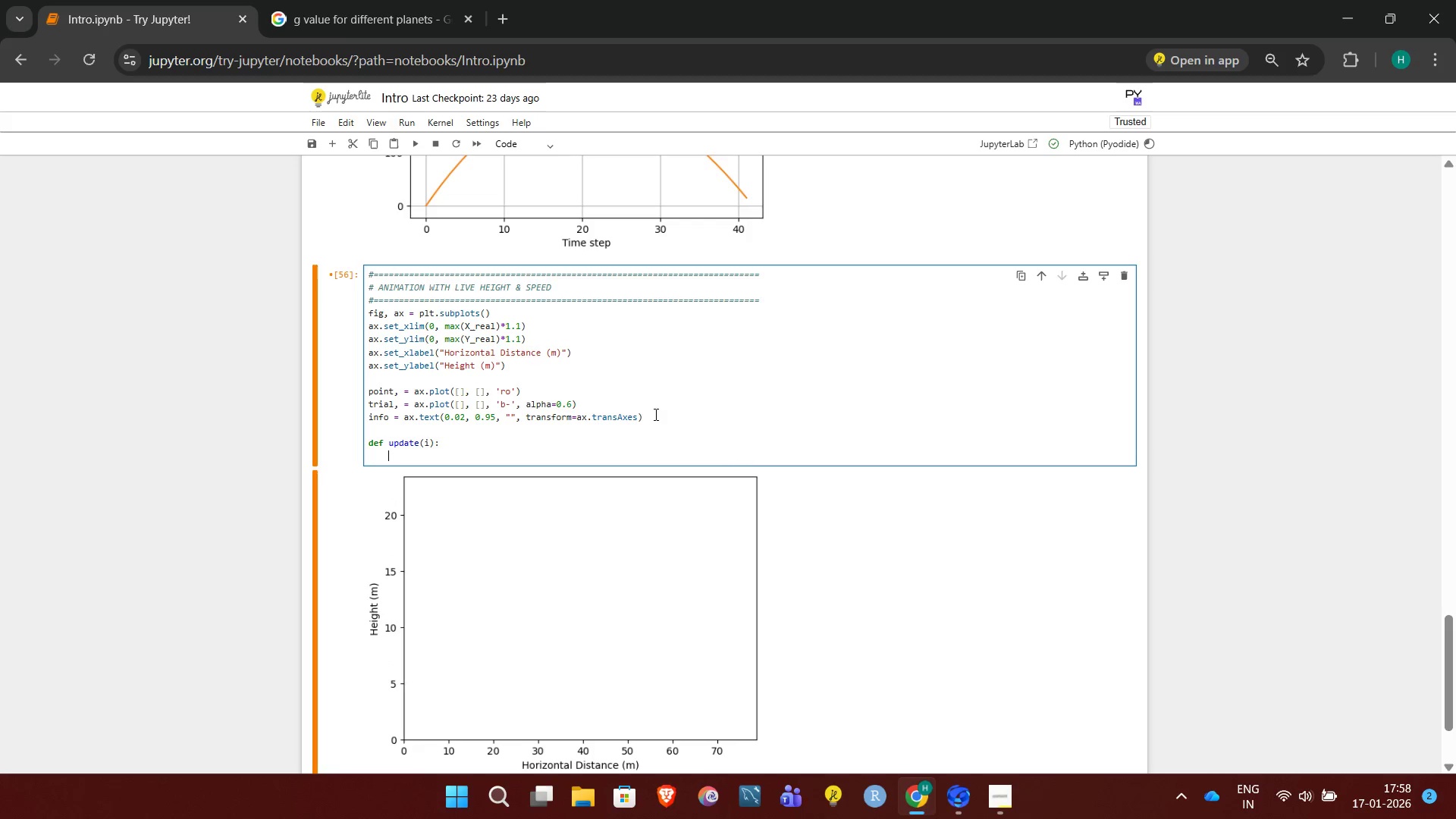 
key(Enter)
 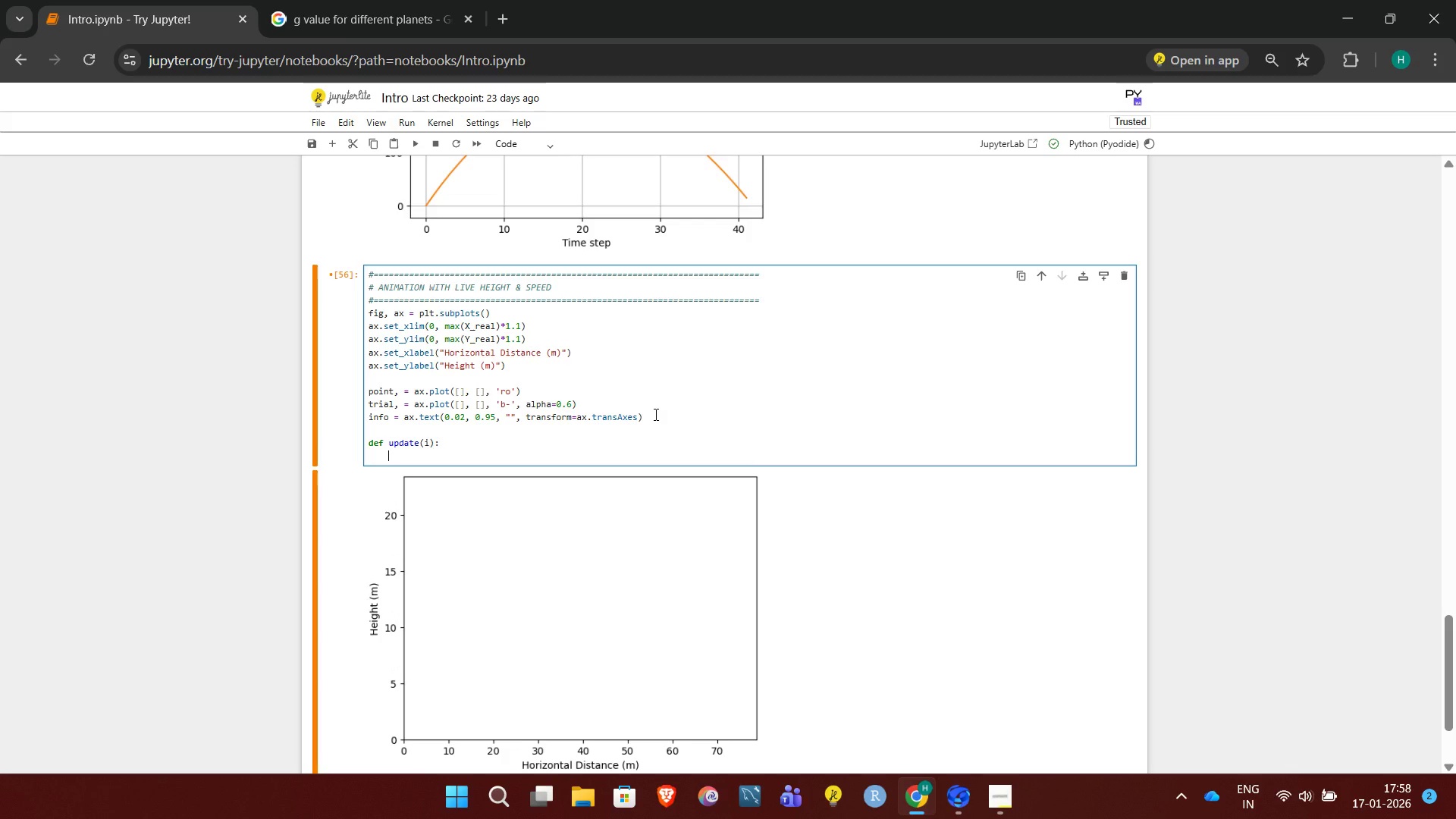 
type(point.set_data([x_real[i],)
key(Backspace)
type([)
key(Backspace)
type(], [Y_rea;)
key(Backspace)
type(l[i]]))
 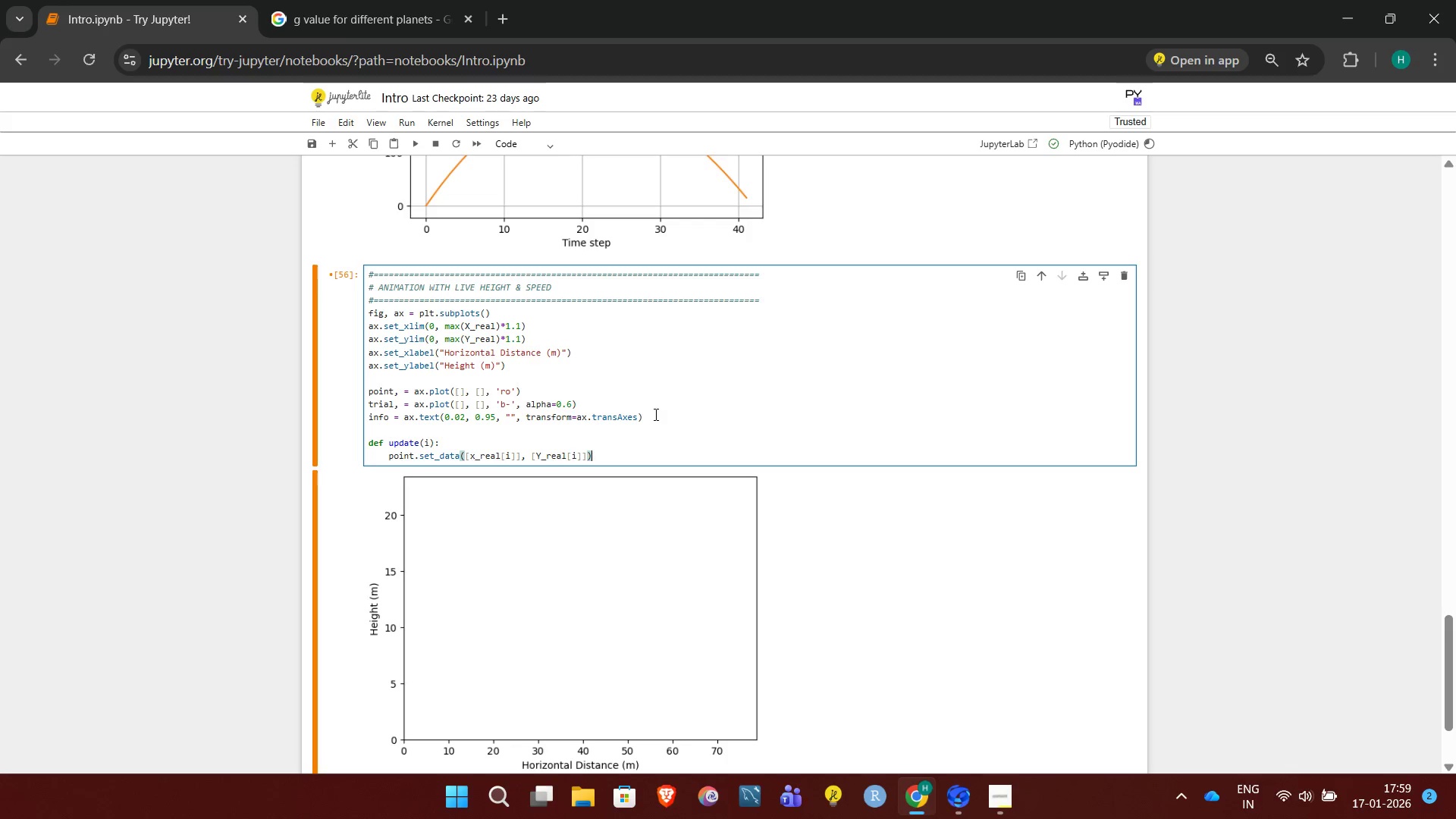 
key(Enter)
 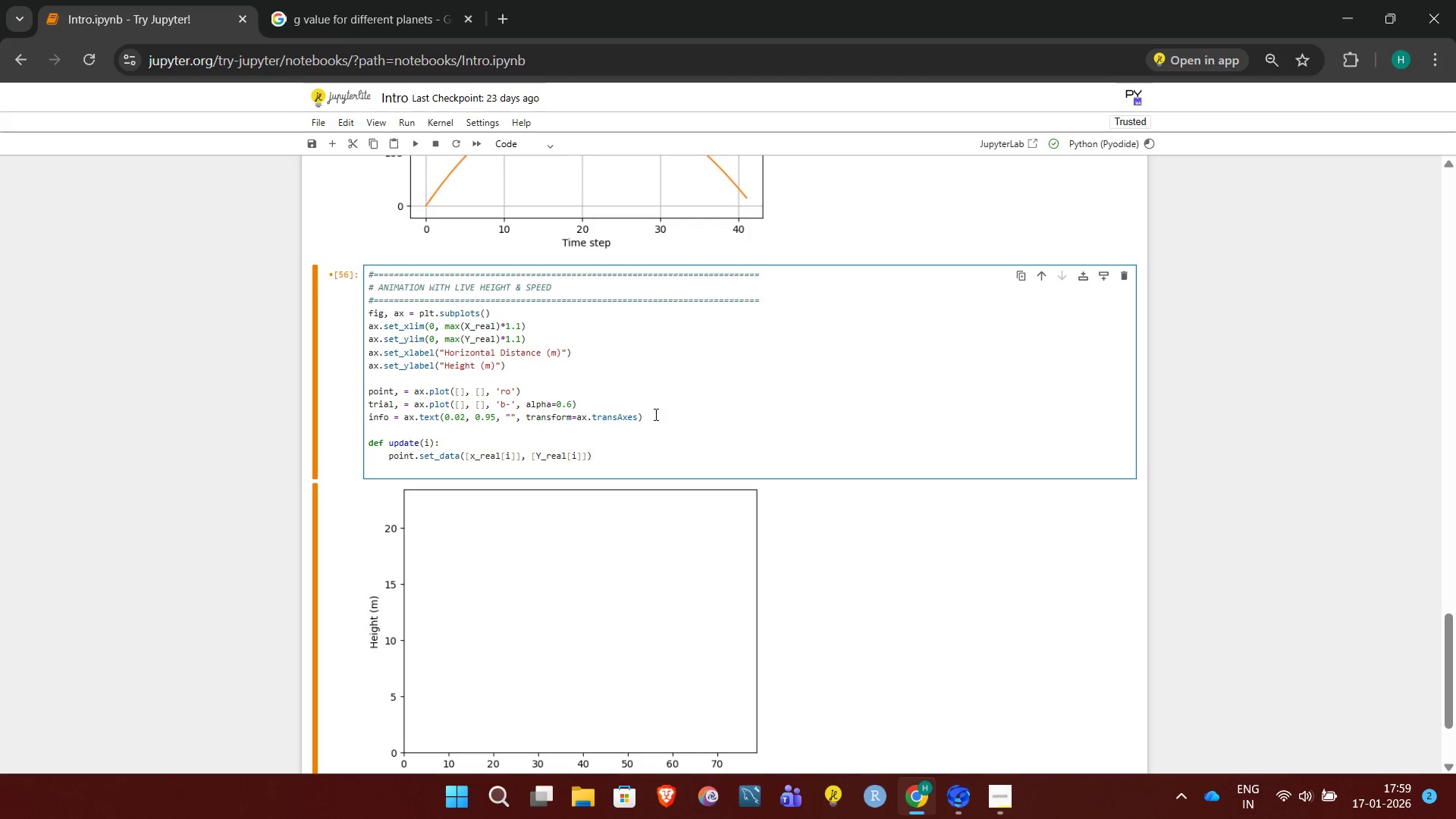 
type(trial )
key(Backspace)
type(.set_data([x_real[:i])
 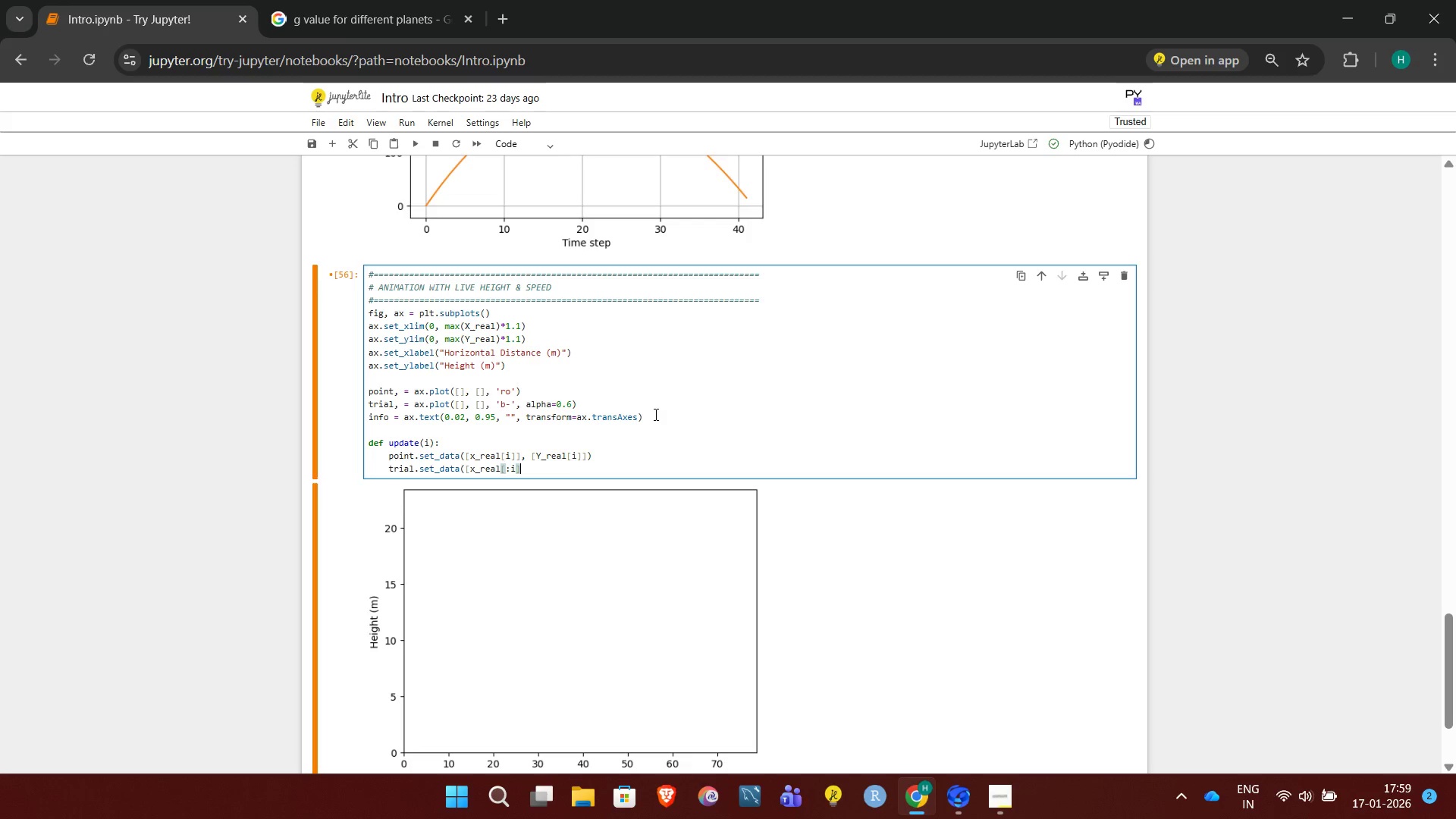 
type(, Y_real[:i]))
 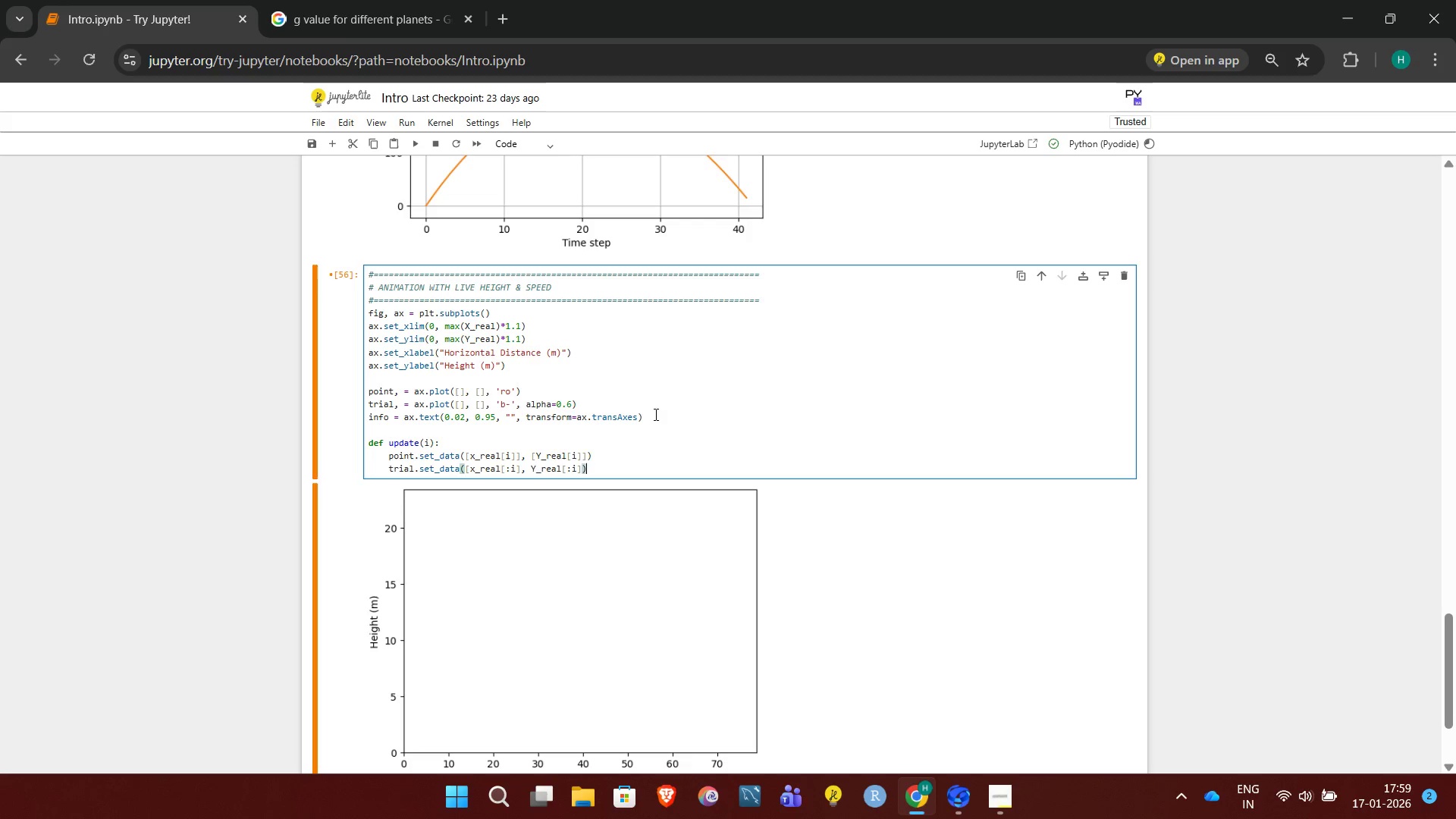 
key(Enter)
 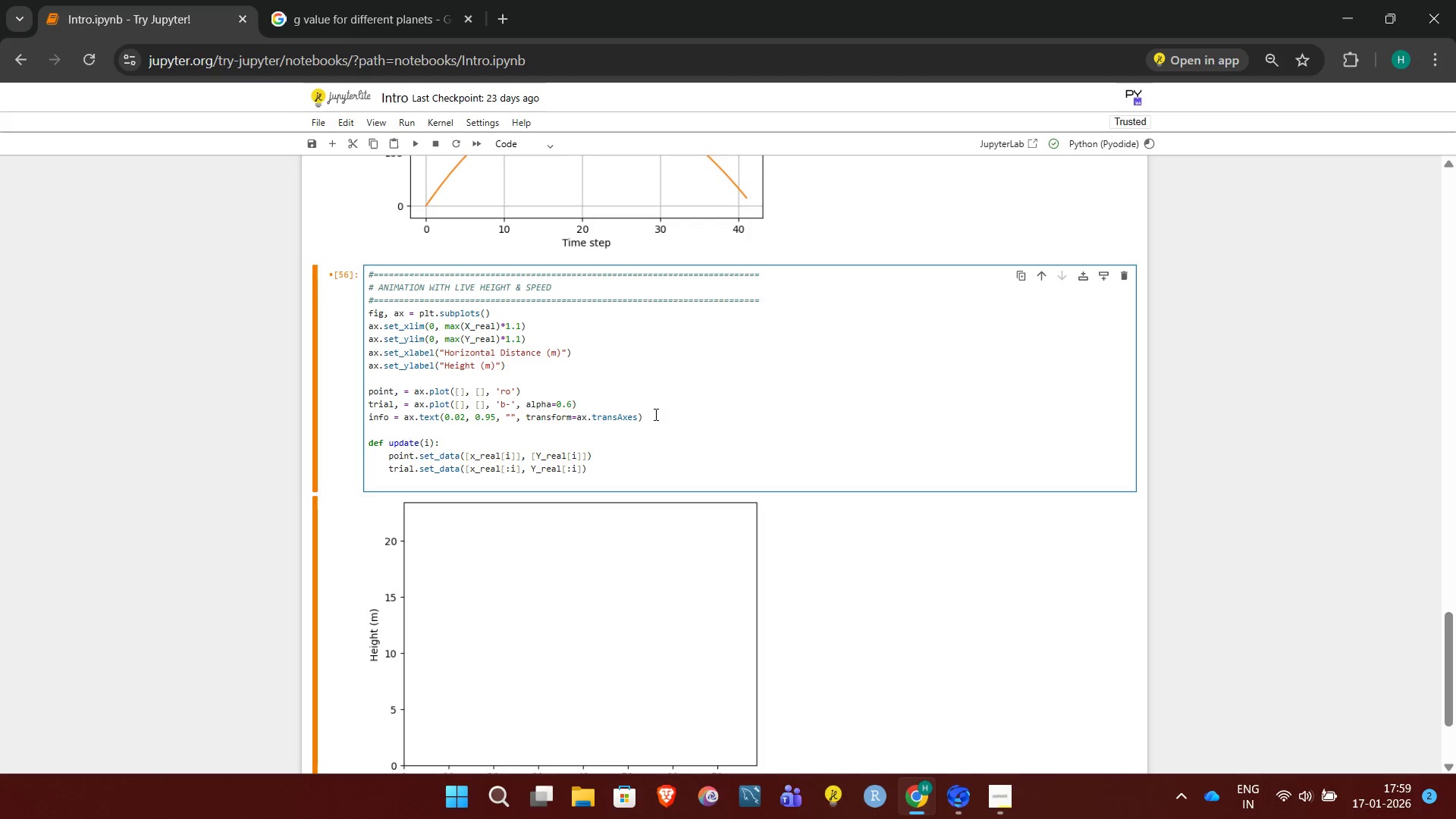 
type(info.set_text()
 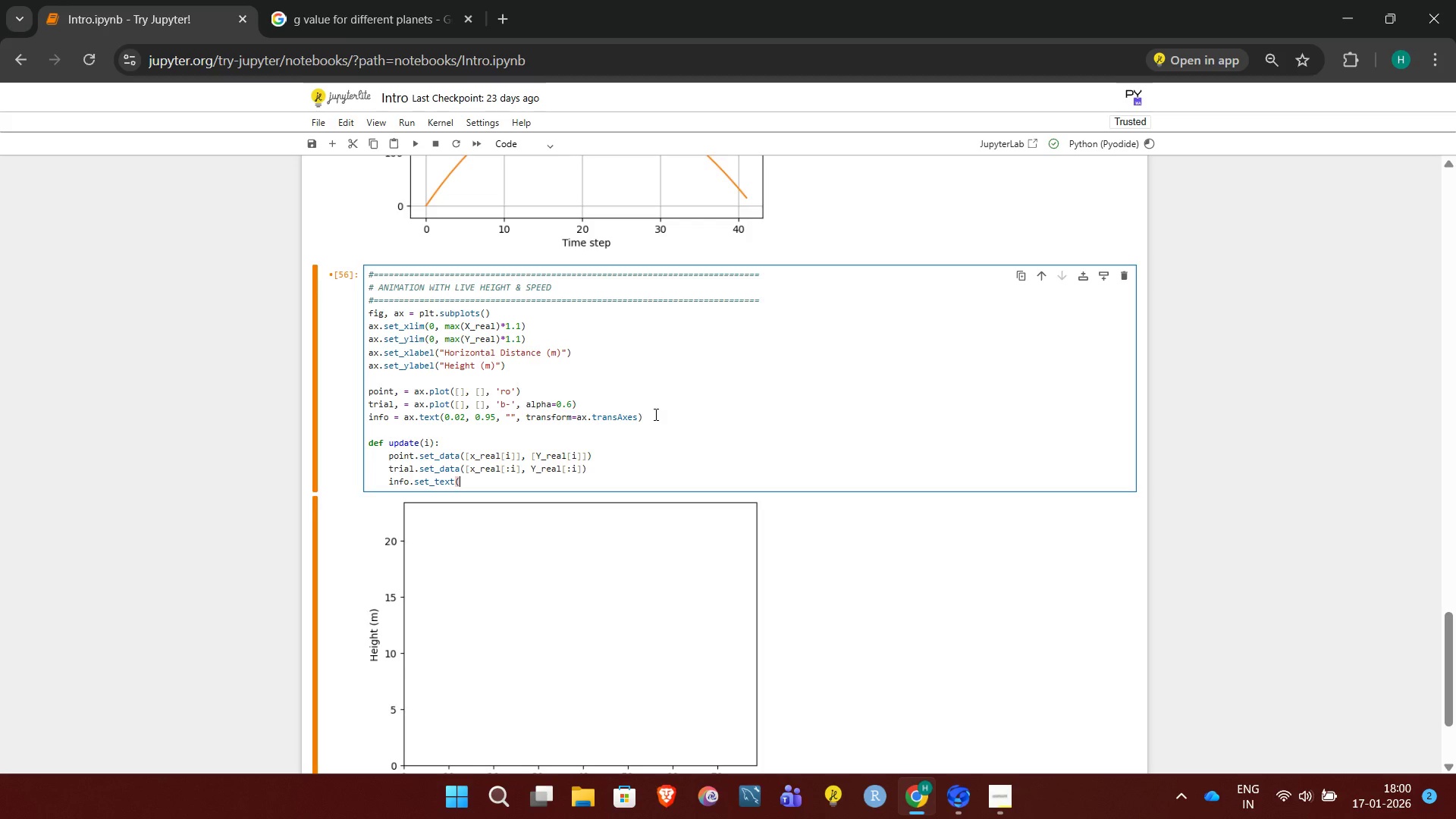 
key(Enter)
 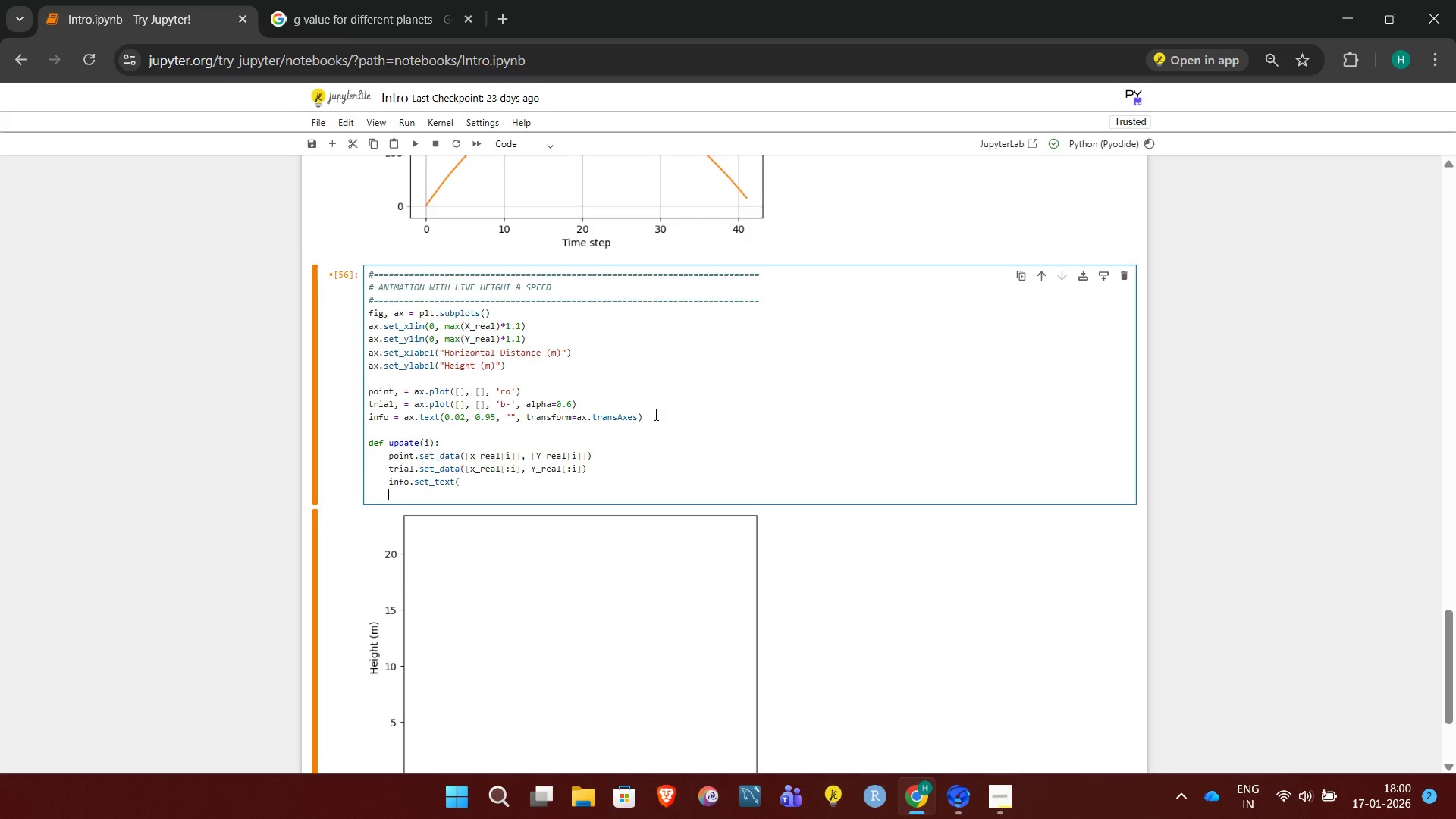 
type(F"HEIGHT:  { )
key(Backspace)
type(y_REAL[I])
 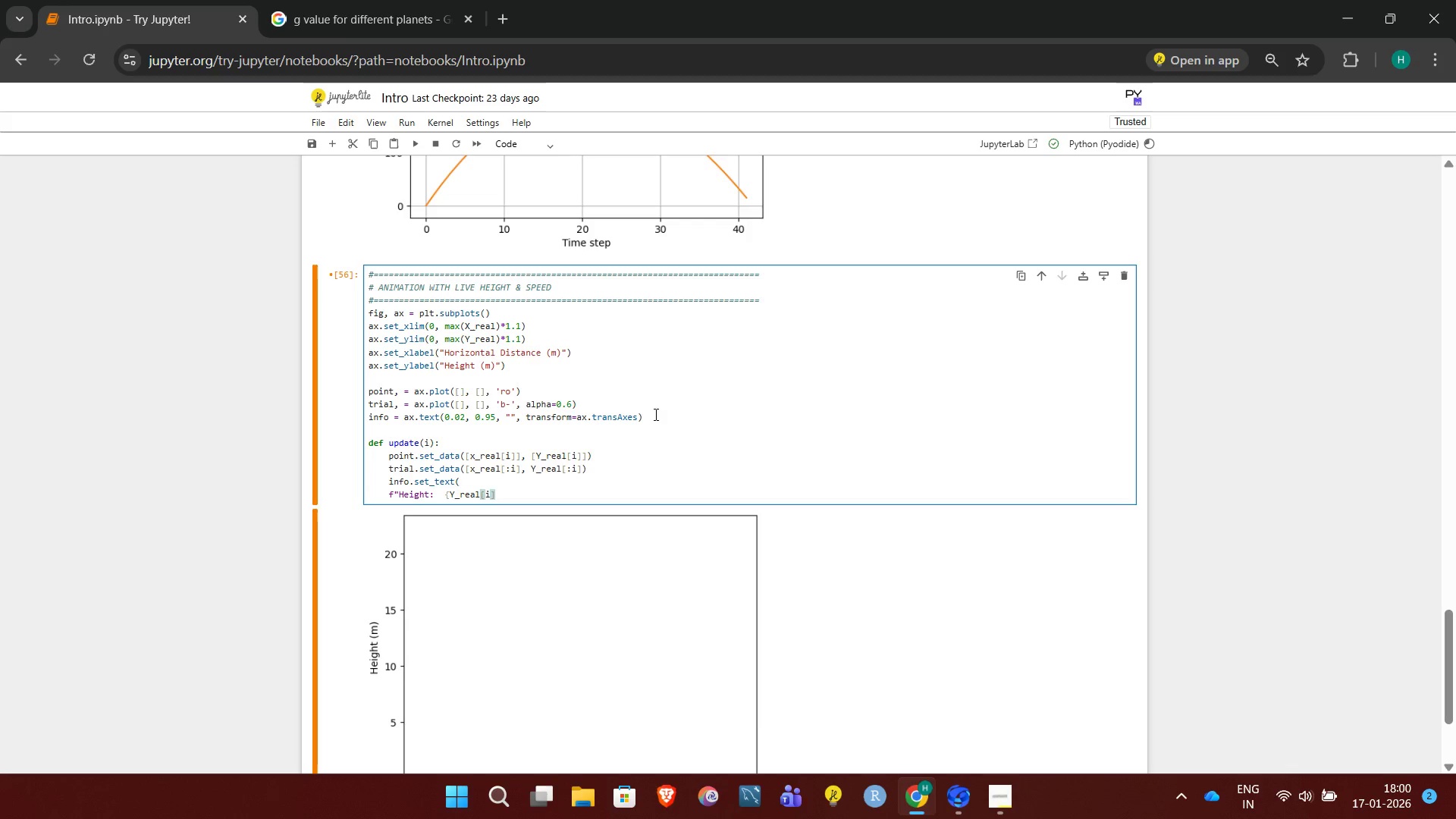 
type(:.IF)
 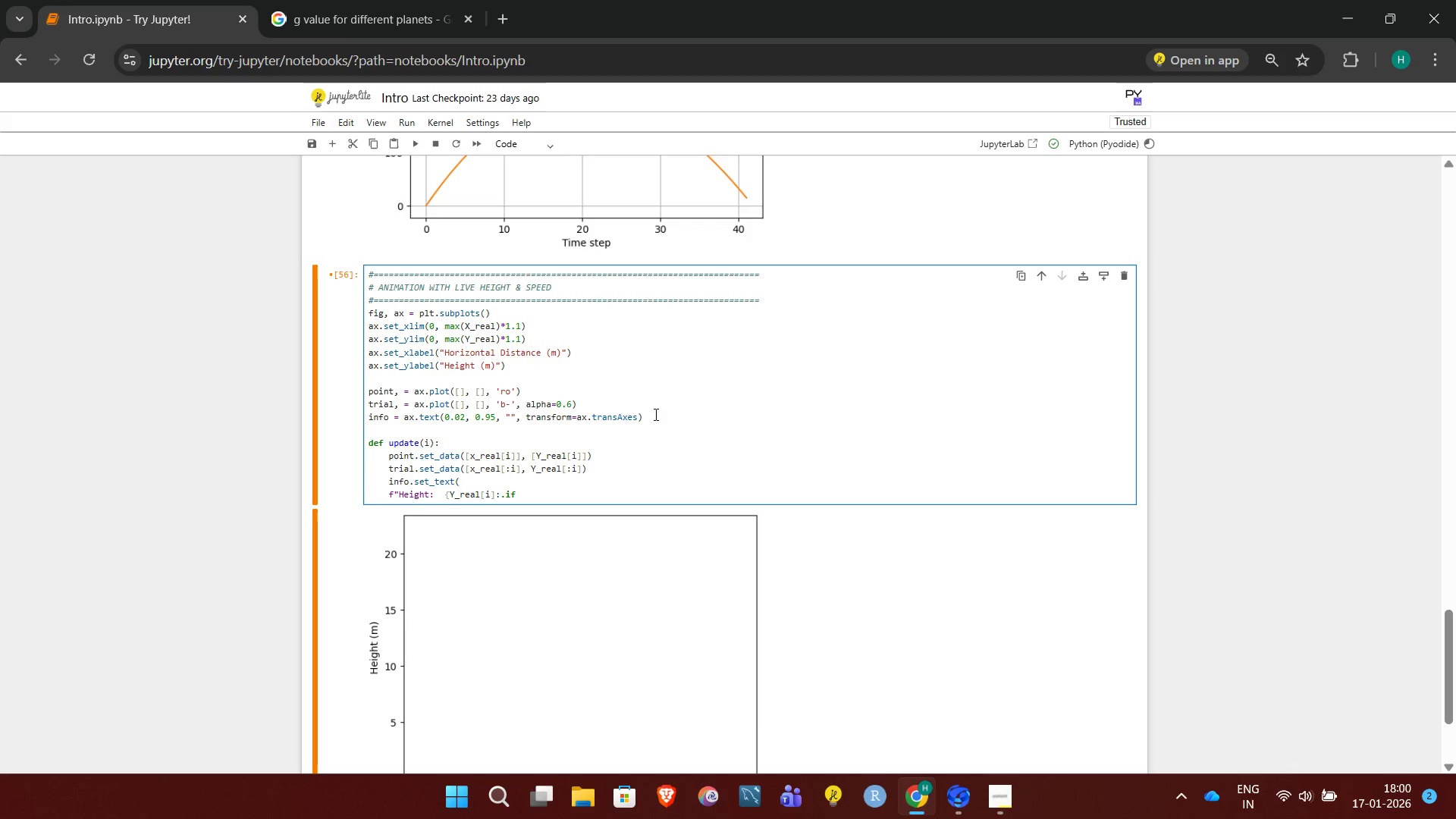 
key(Backspace)
key(Backspace)
type(1F} M/SE)
key(Backspace)
key(Backspace)
type(NSPEED: {v_REAL[I]:.1F} M/SEC")
 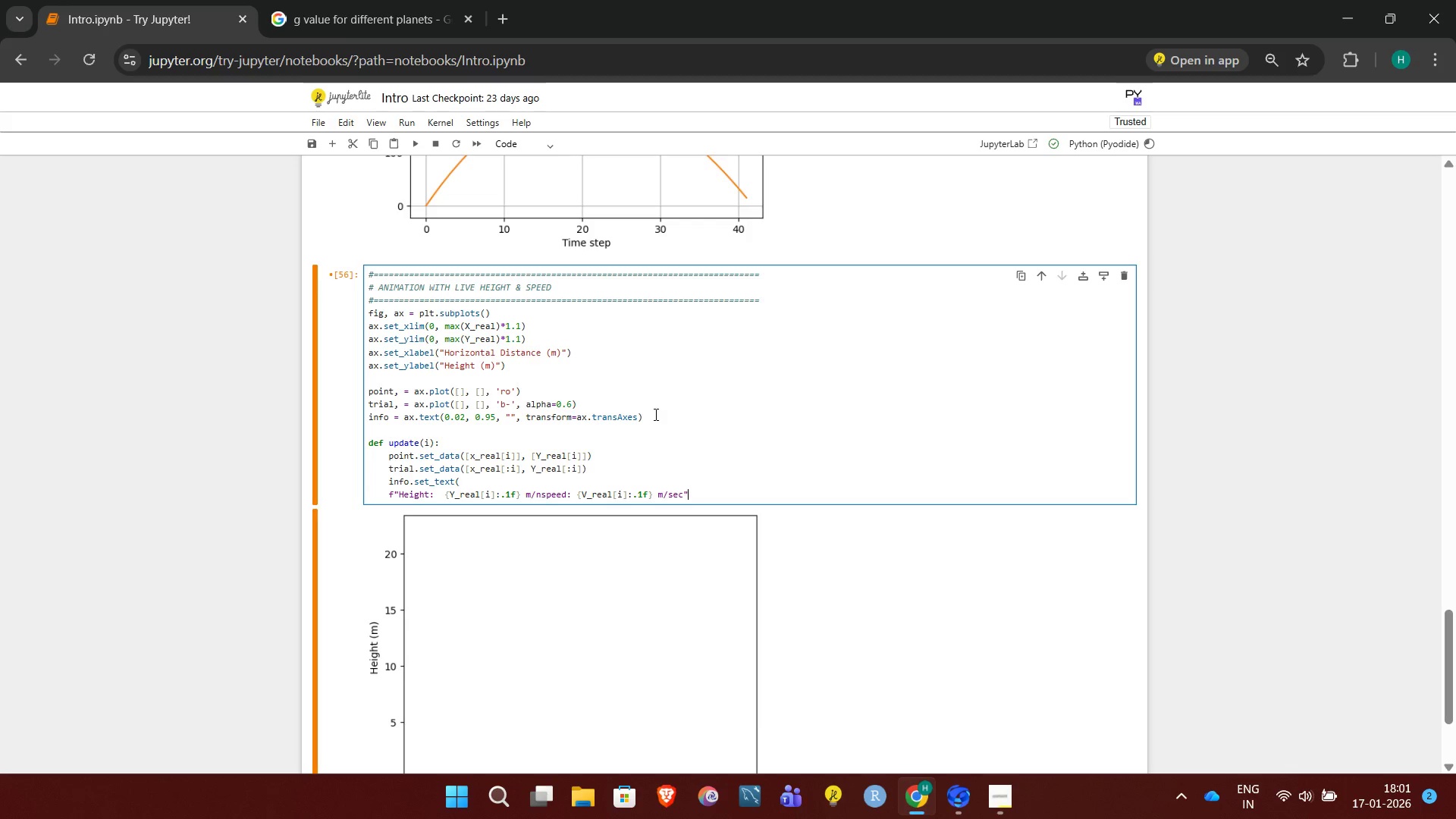 
key(Enter)
 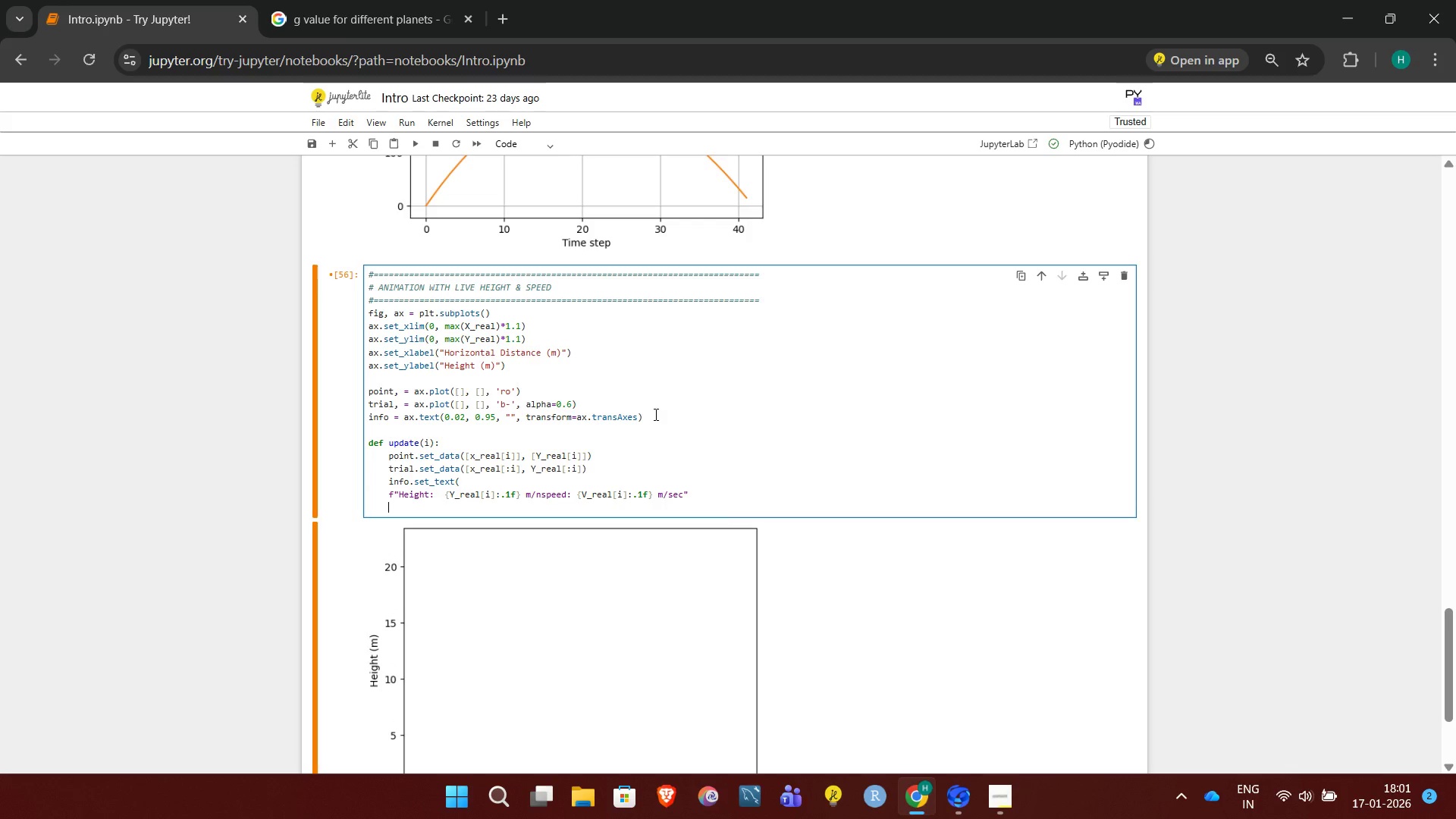 
key(Shift+0)
 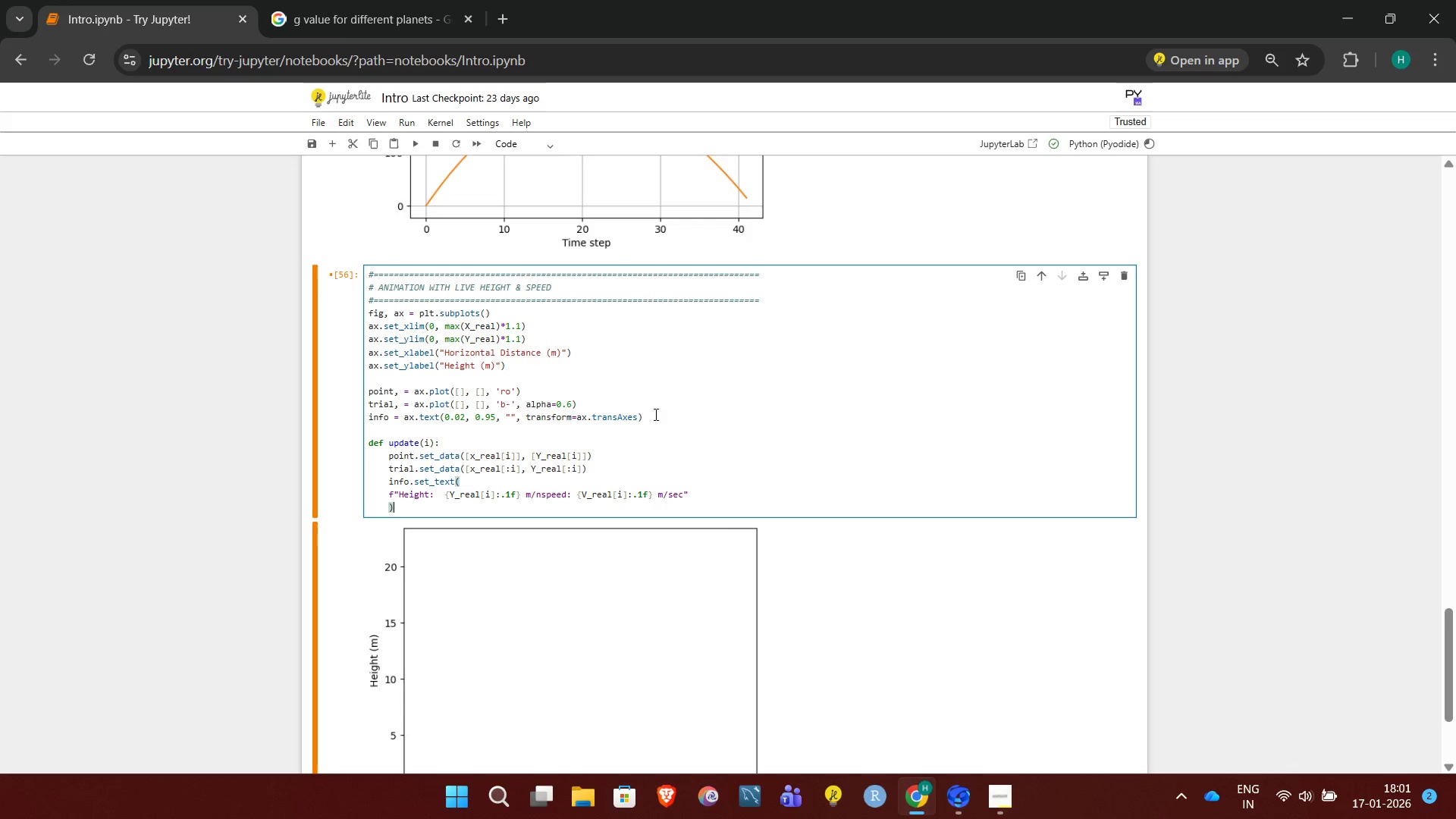 
key(Enter)
 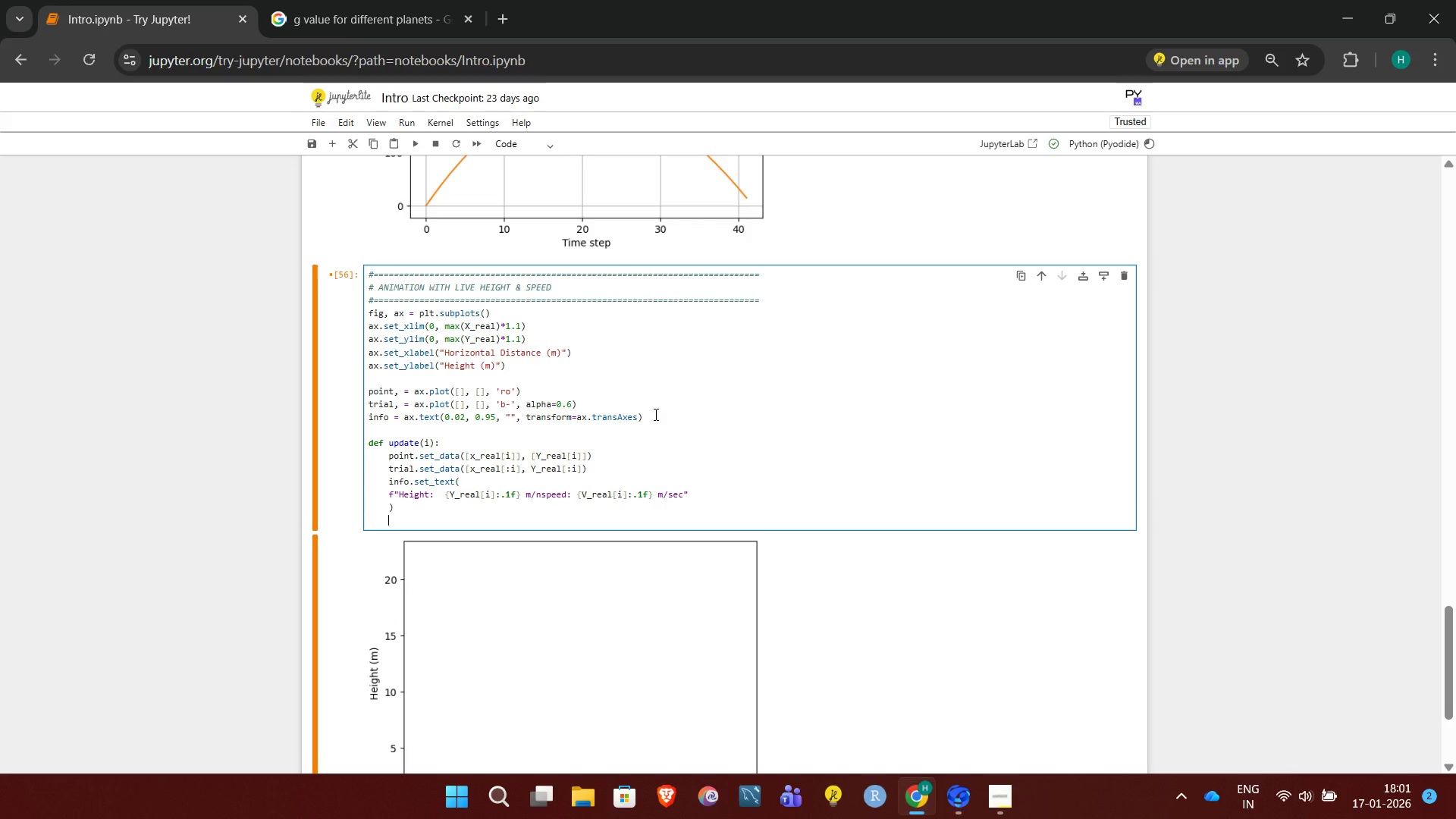 
type(RETURN POINT, TRIAL, INFO)
 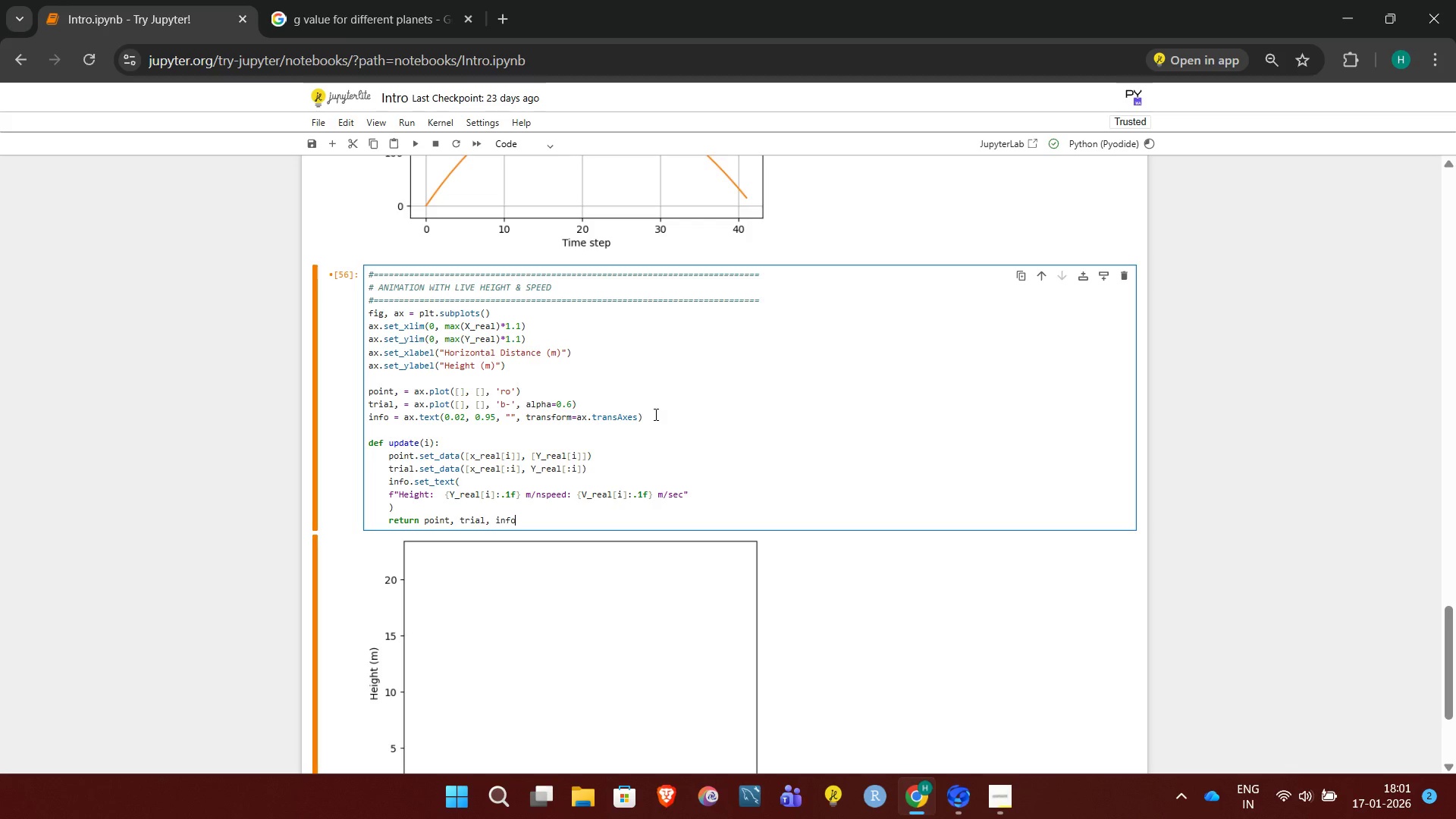 
key(Enter)
 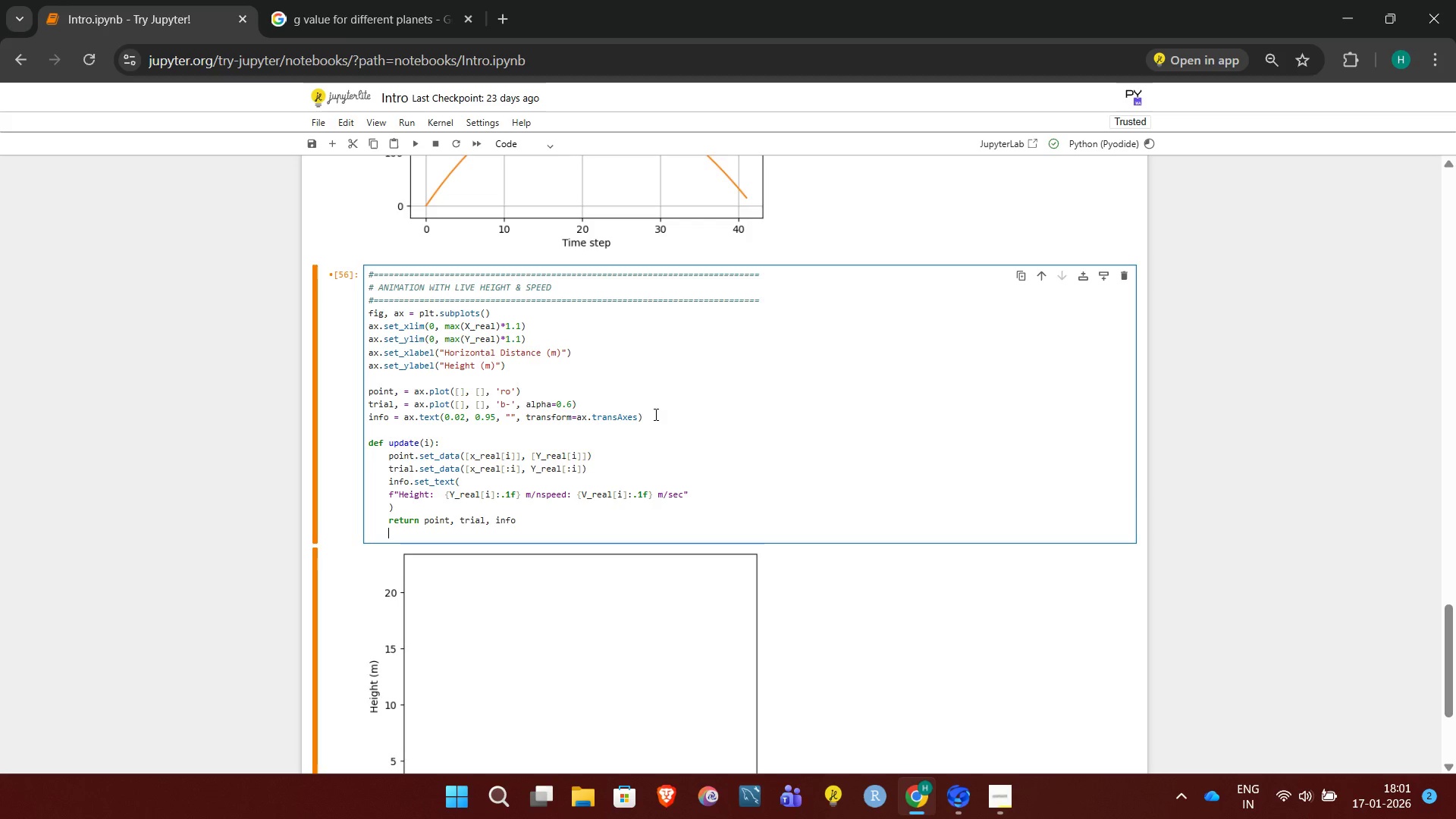 
key(Control+Enter)
 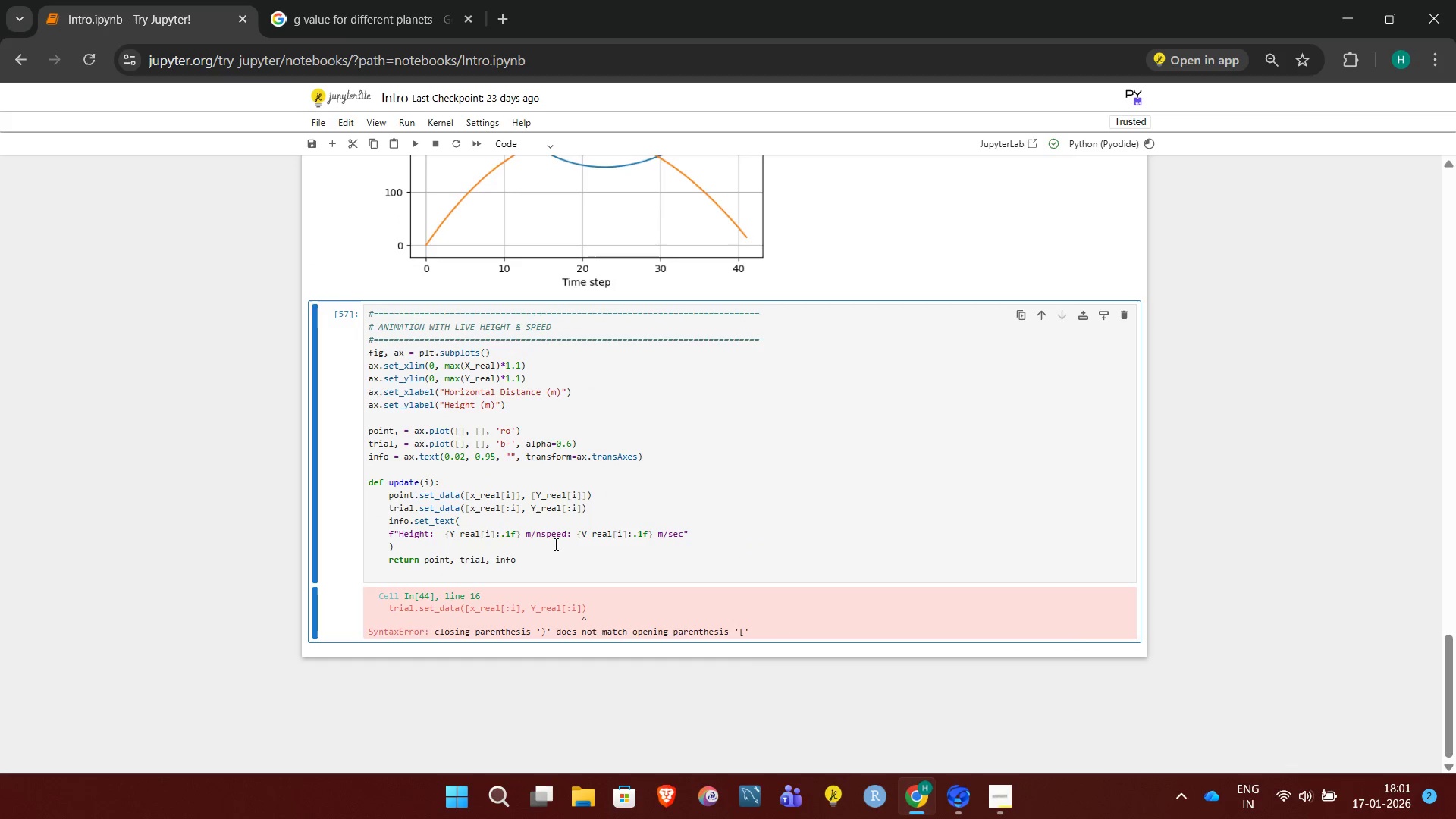 
left_click_drag(start_coordinate=[573, 629], to_coordinate=[758, 623])
 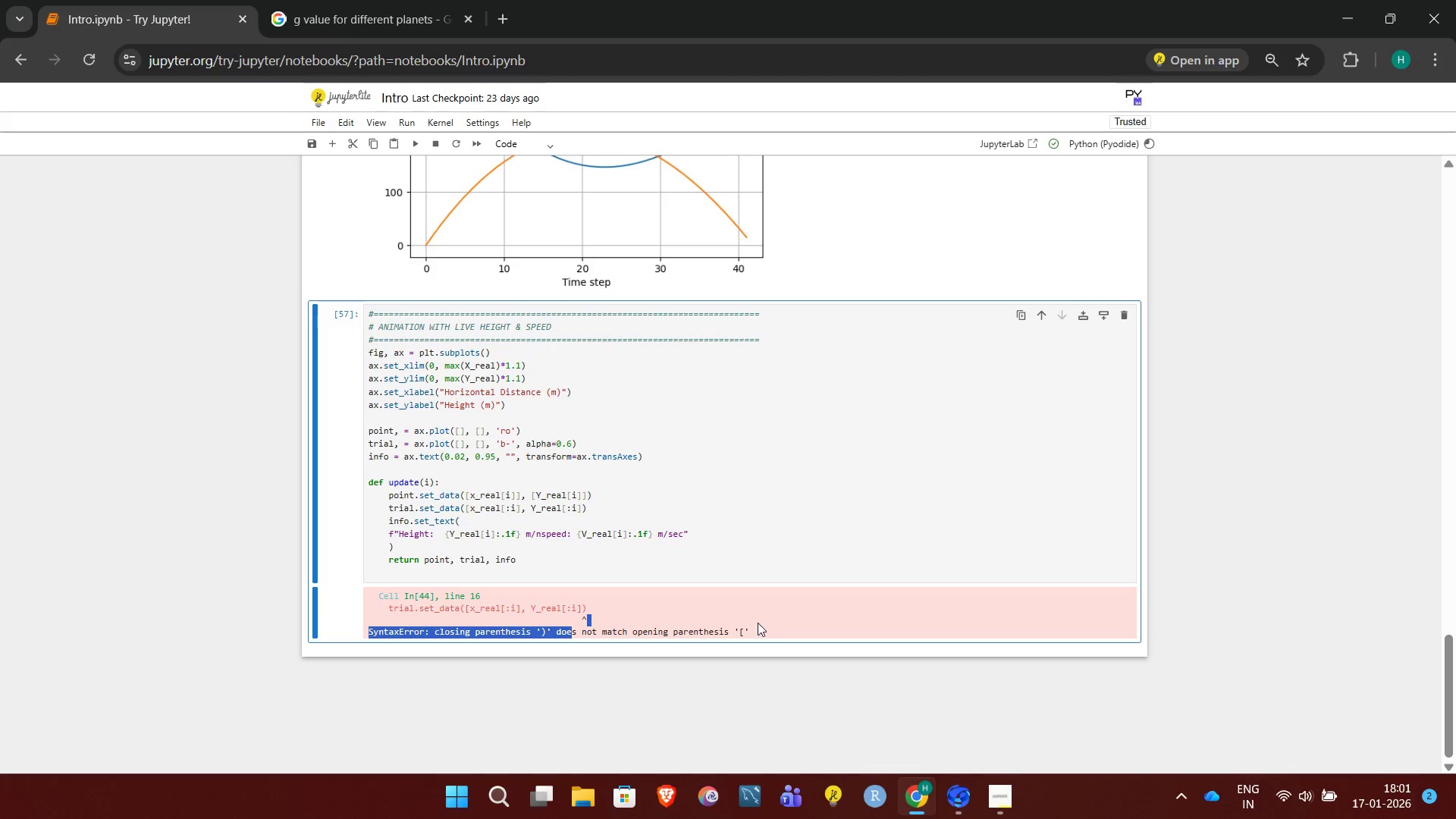 
left_click([758, 623])
 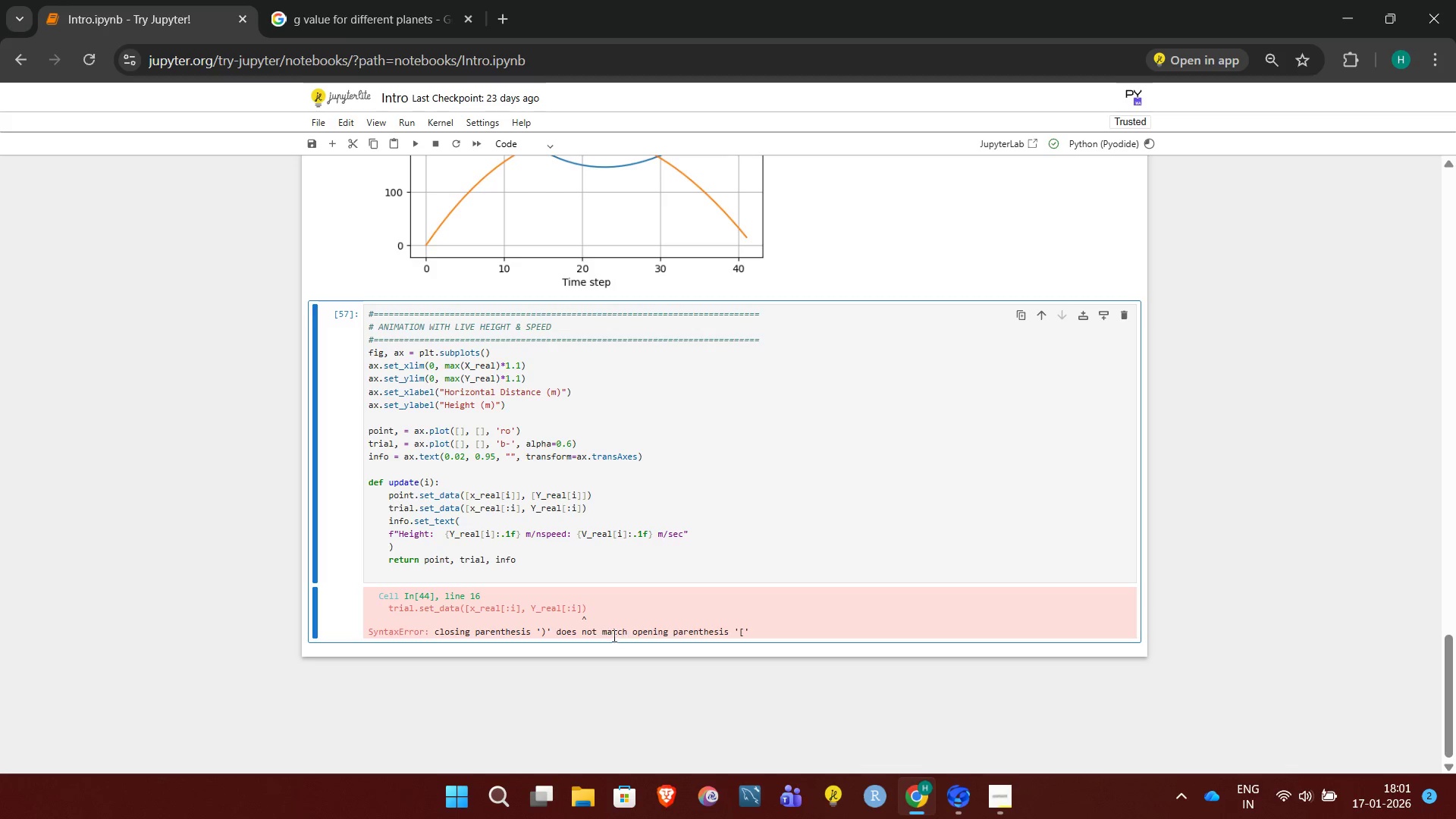 
left_click_drag(start_coordinate=[610, 635], to_coordinate=[708, 621])
 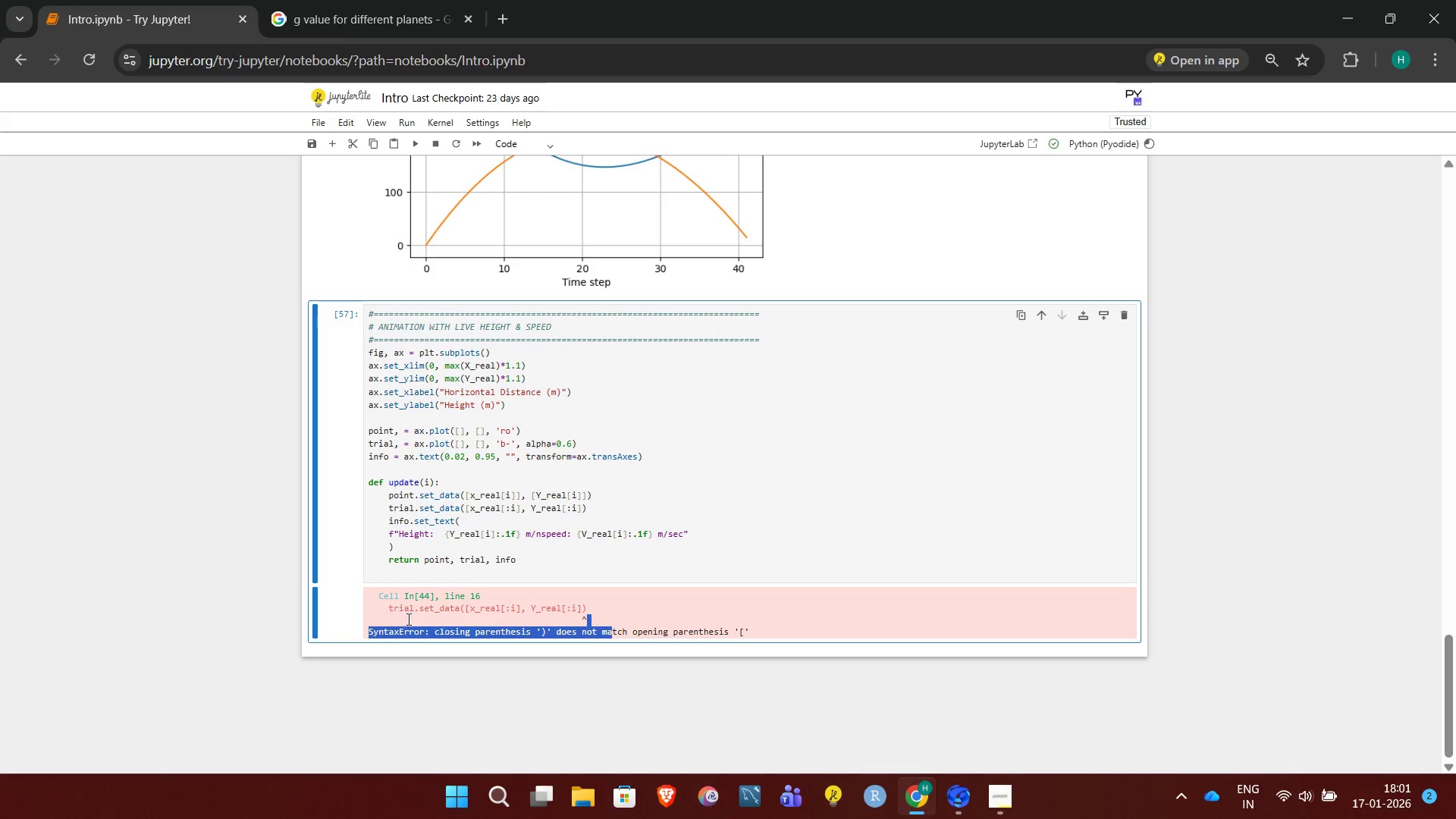 
left_click_drag(start_coordinate=[397, 607], to_coordinate=[519, 607])
 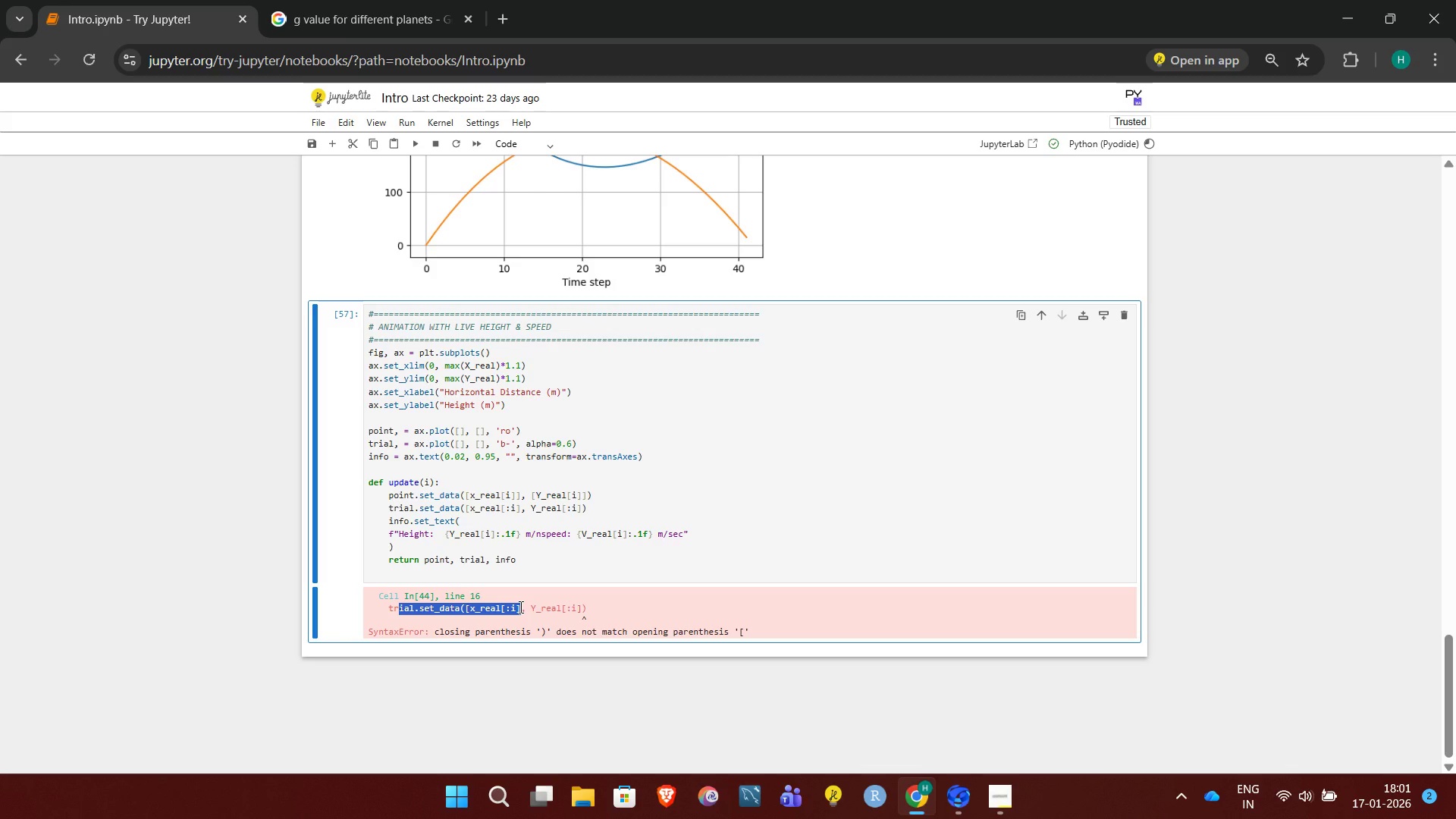 
left_click([519, 607])
 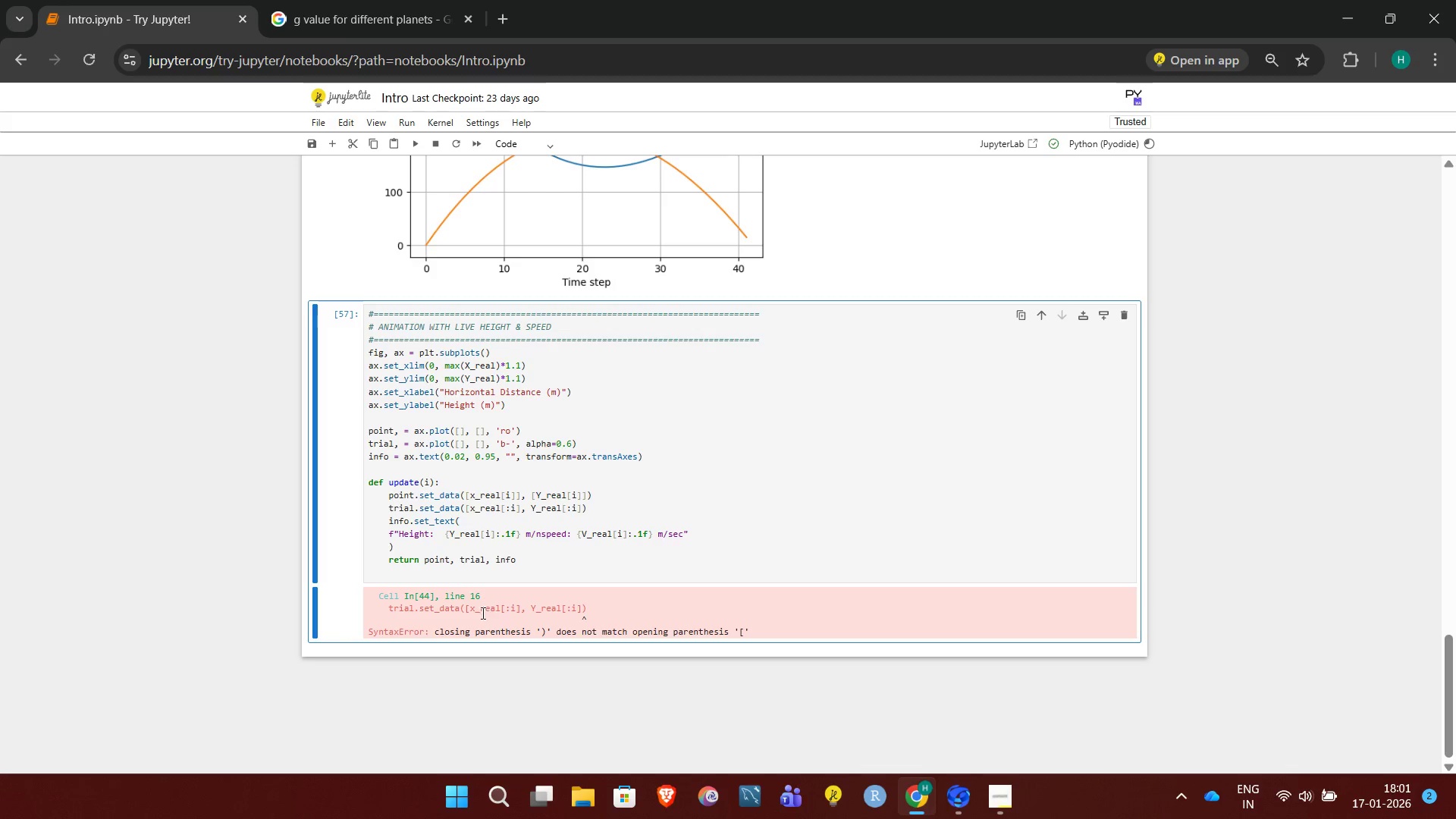 
left_click_drag(start_coordinate=[481, 613], to_coordinate=[528, 610])
 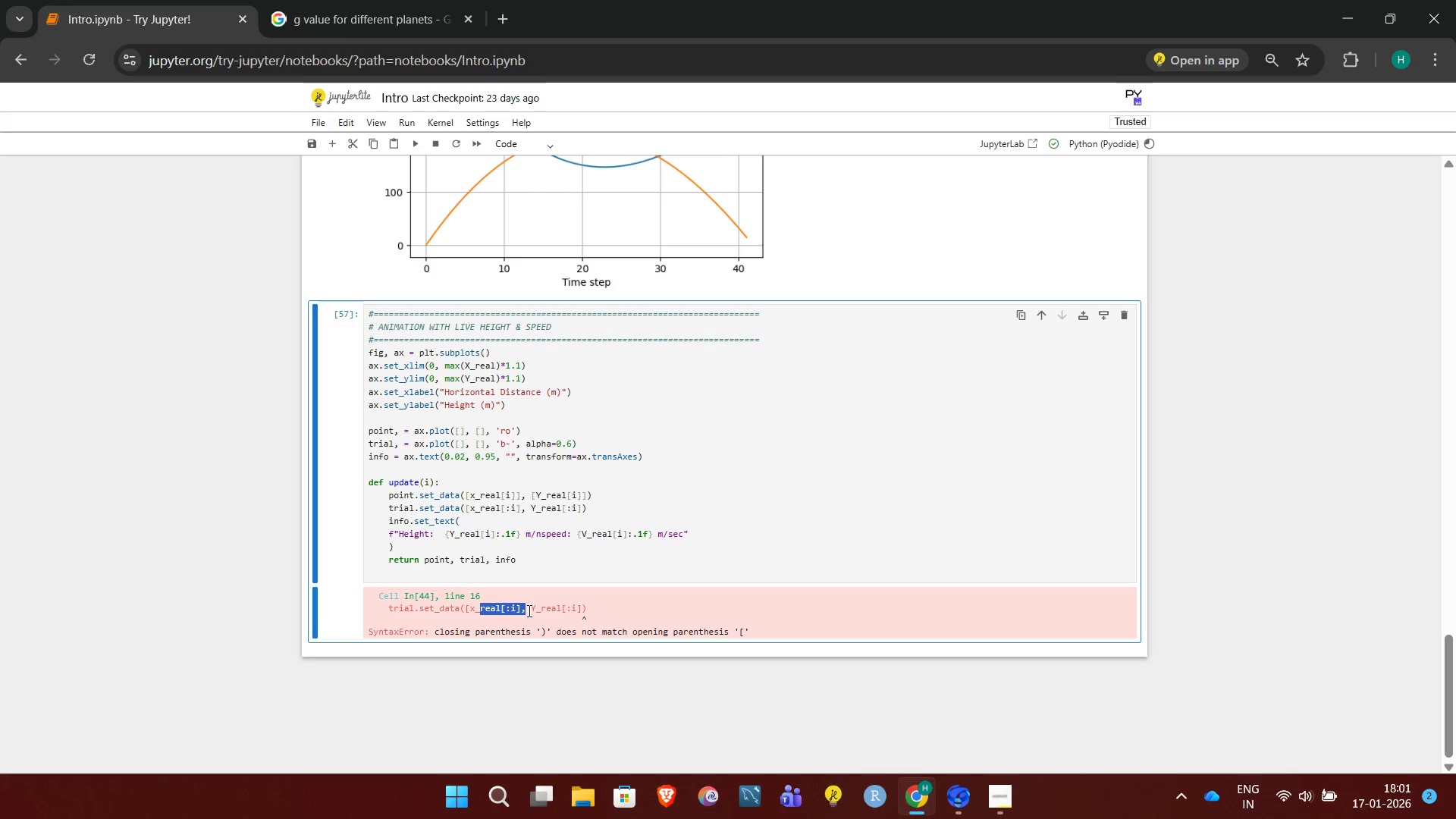 
left_click([528, 610])
 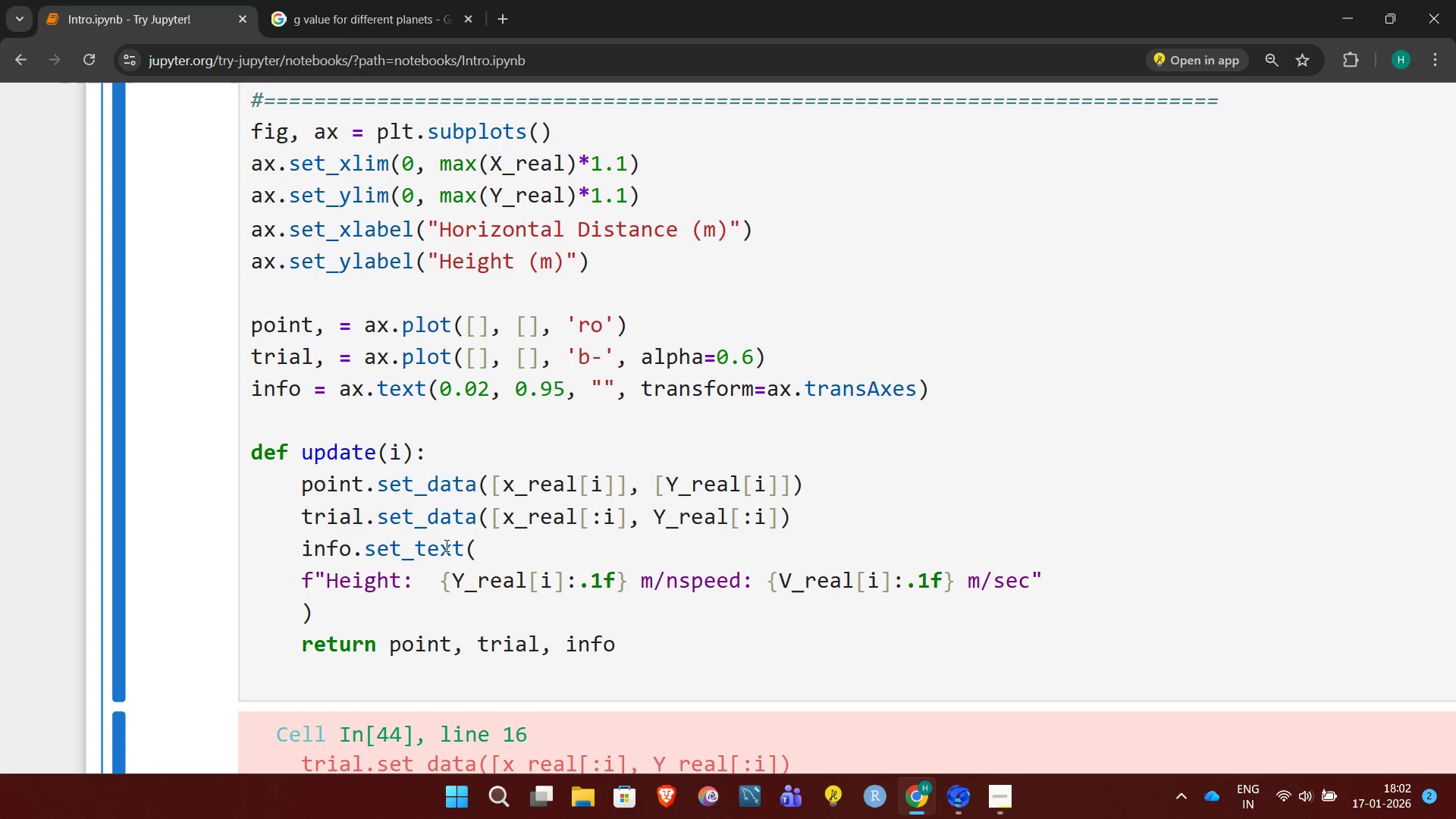 
wait(44.2)
 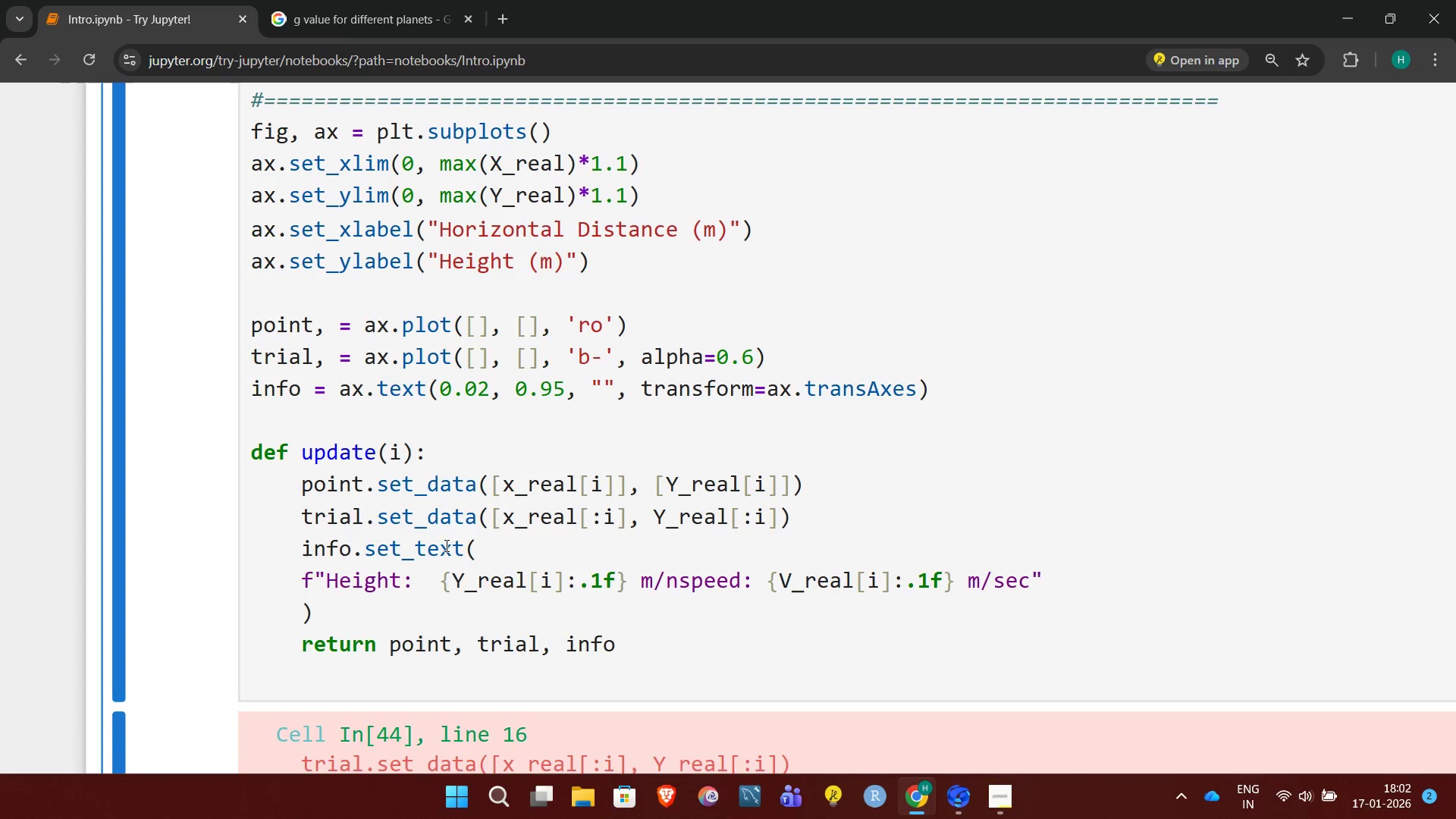 
left_click([504, 521])
 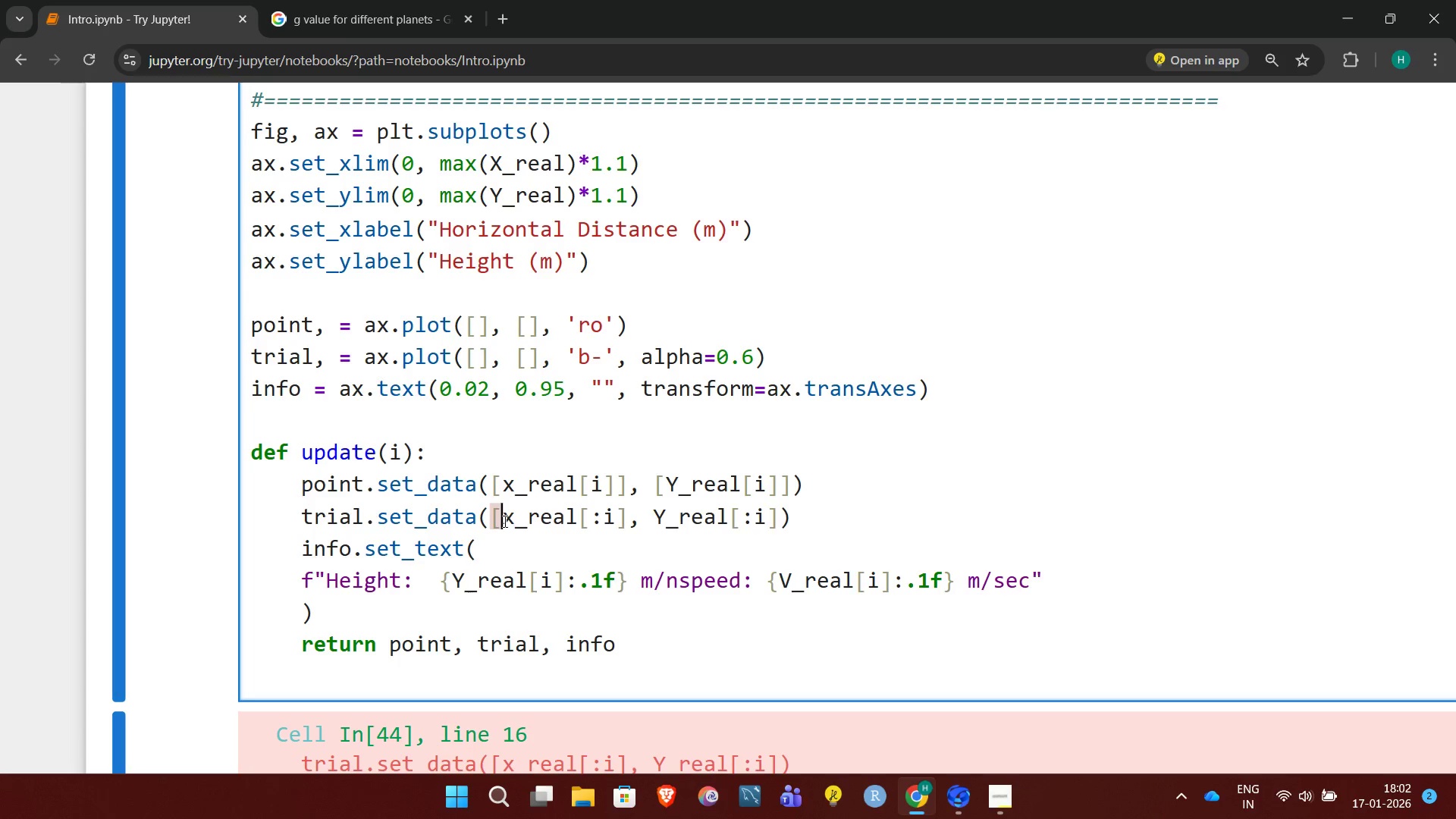 
key(Backspace)
 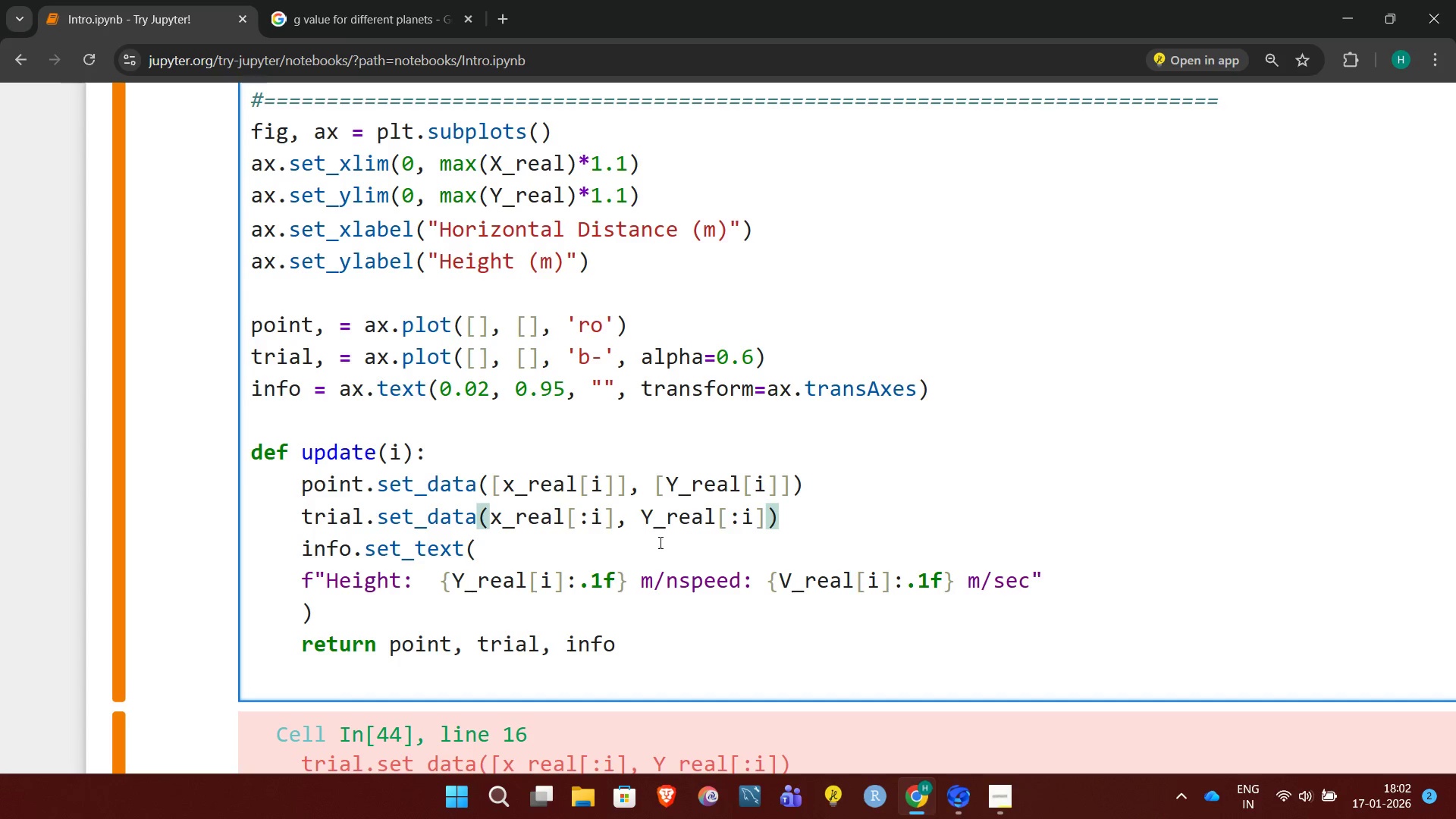 
left_click([685, 551])
 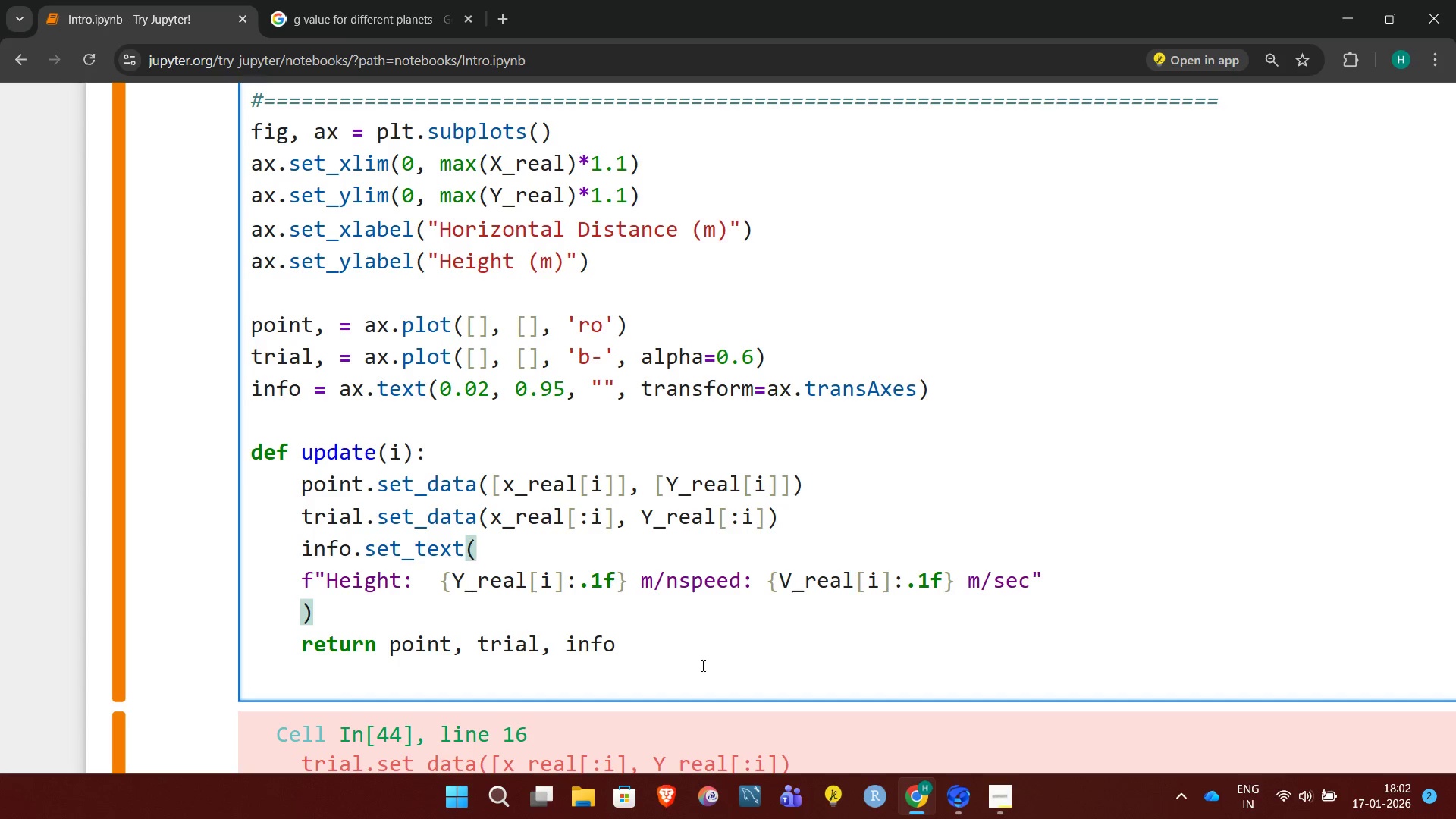 
left_click([701, 667])
 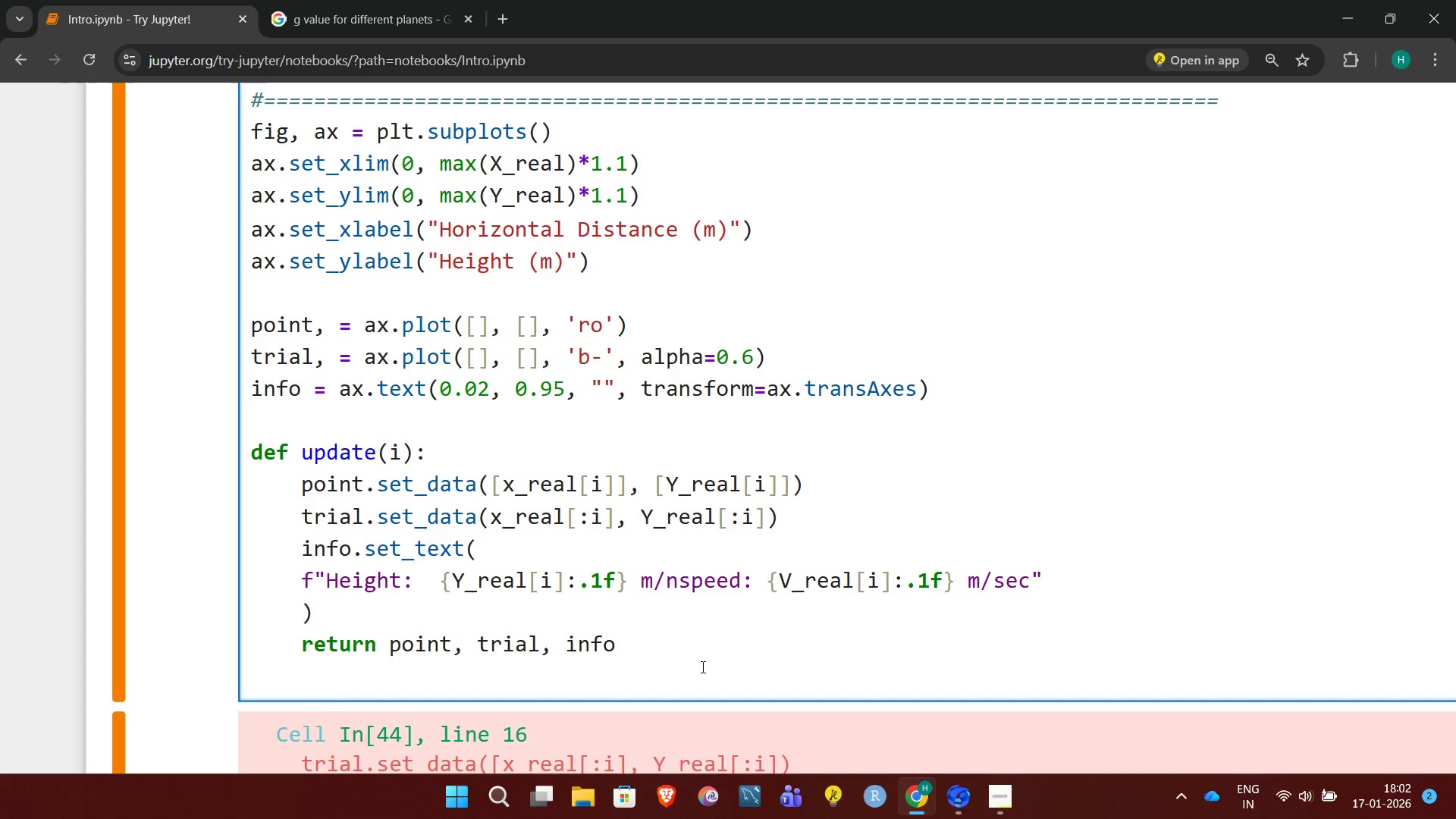 
key(Control+Enter)
 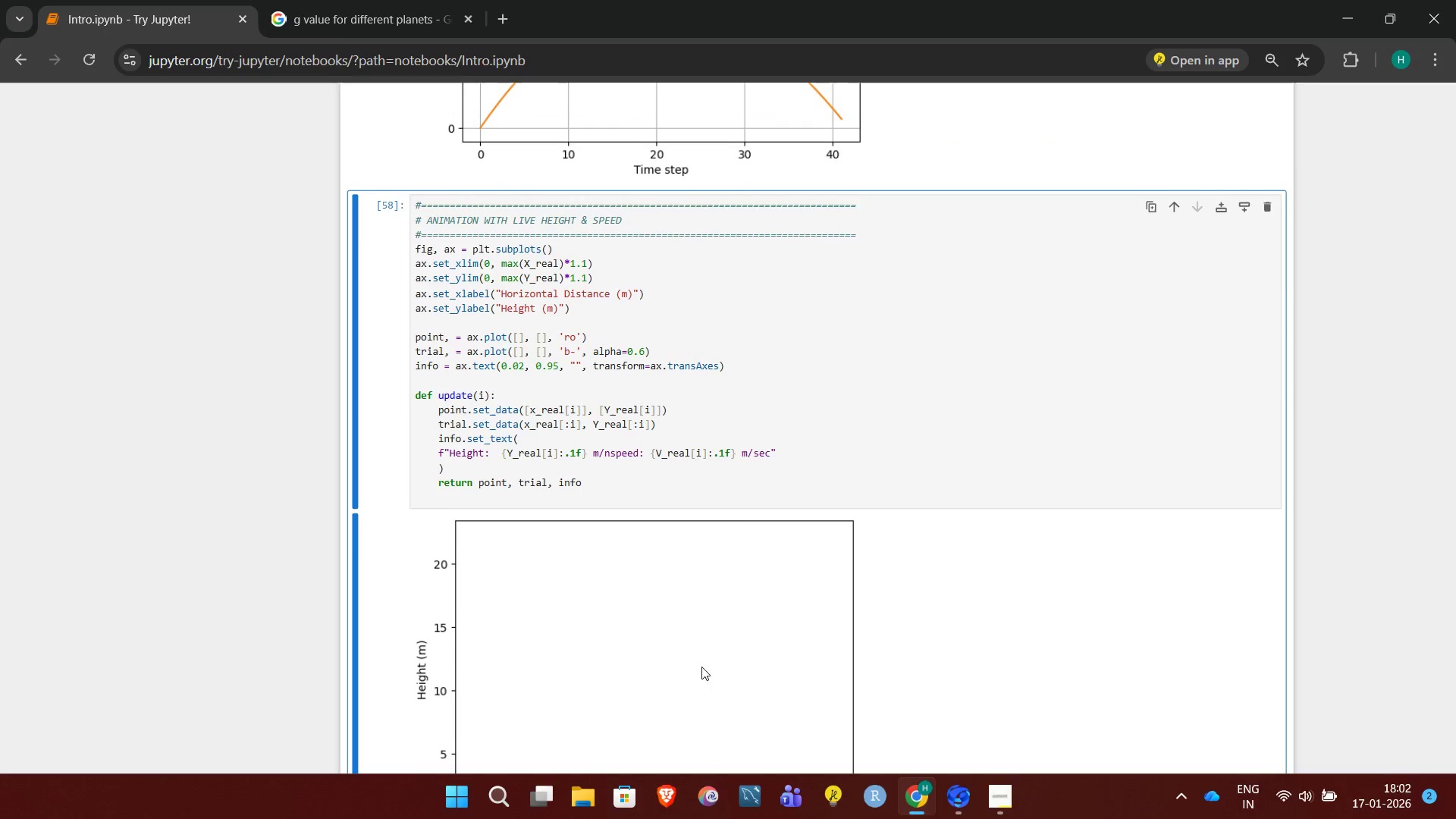 
left_click([617, 480])
 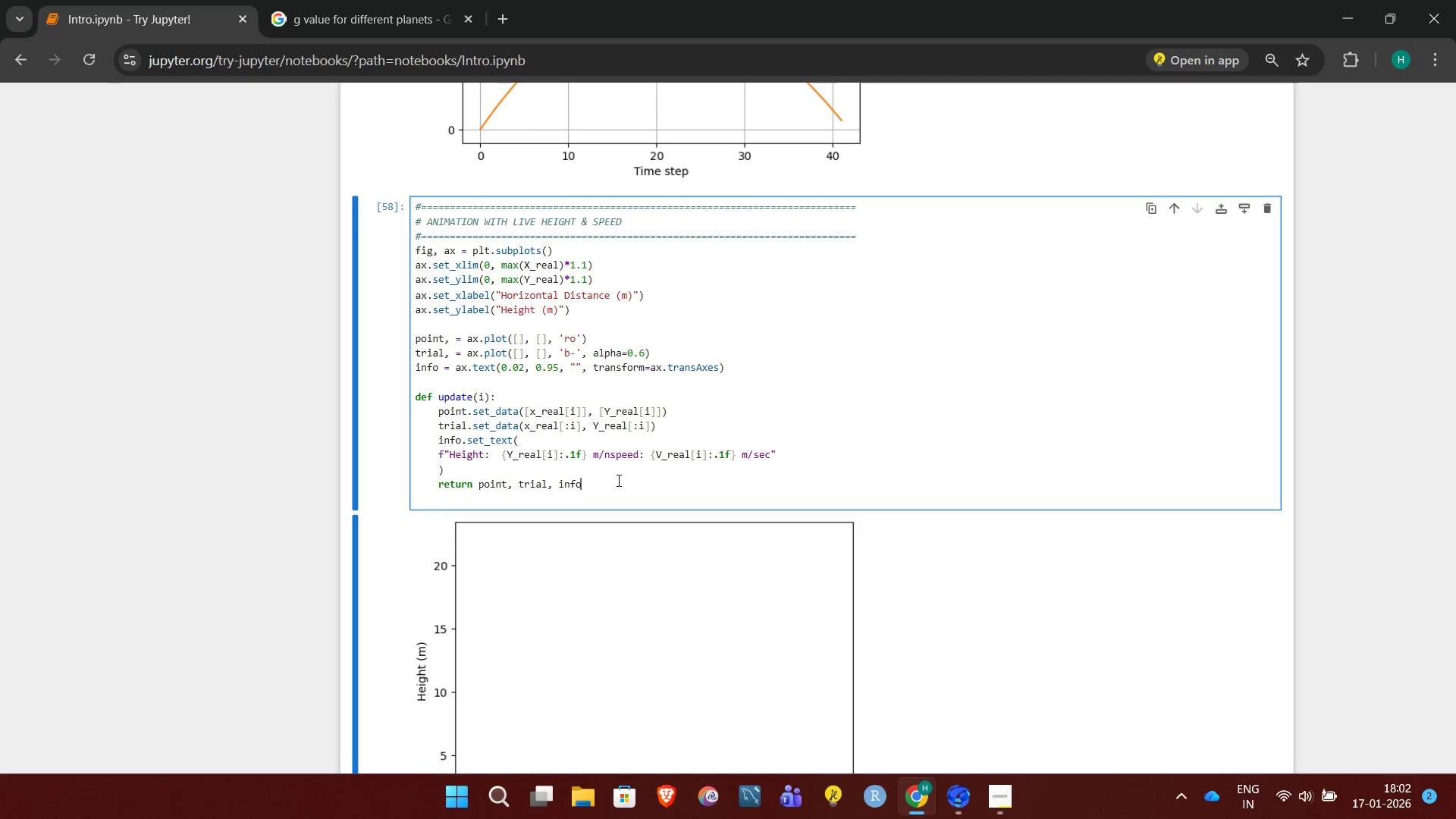 
key(Enter)
 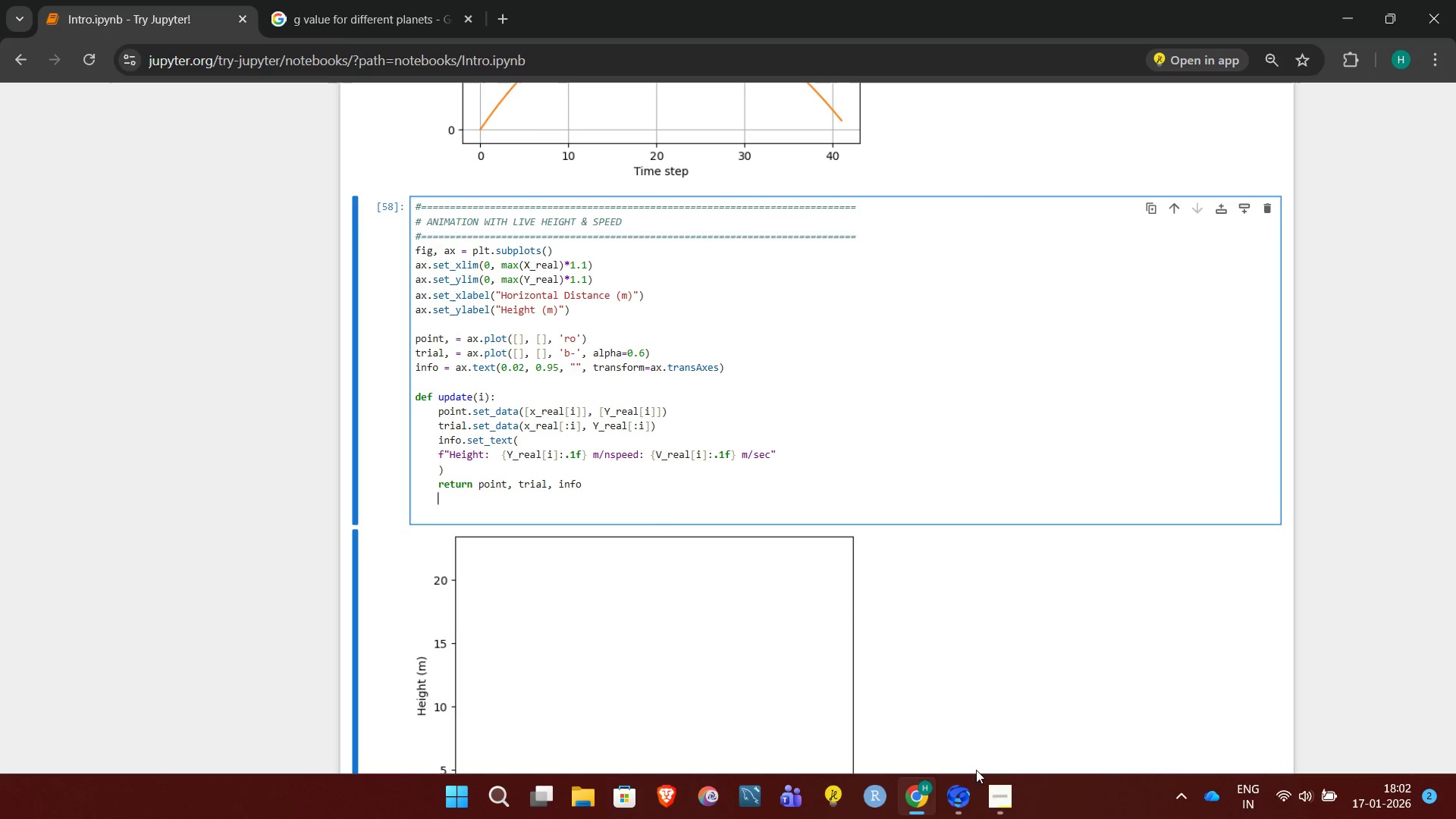 
left_click([988, 792])